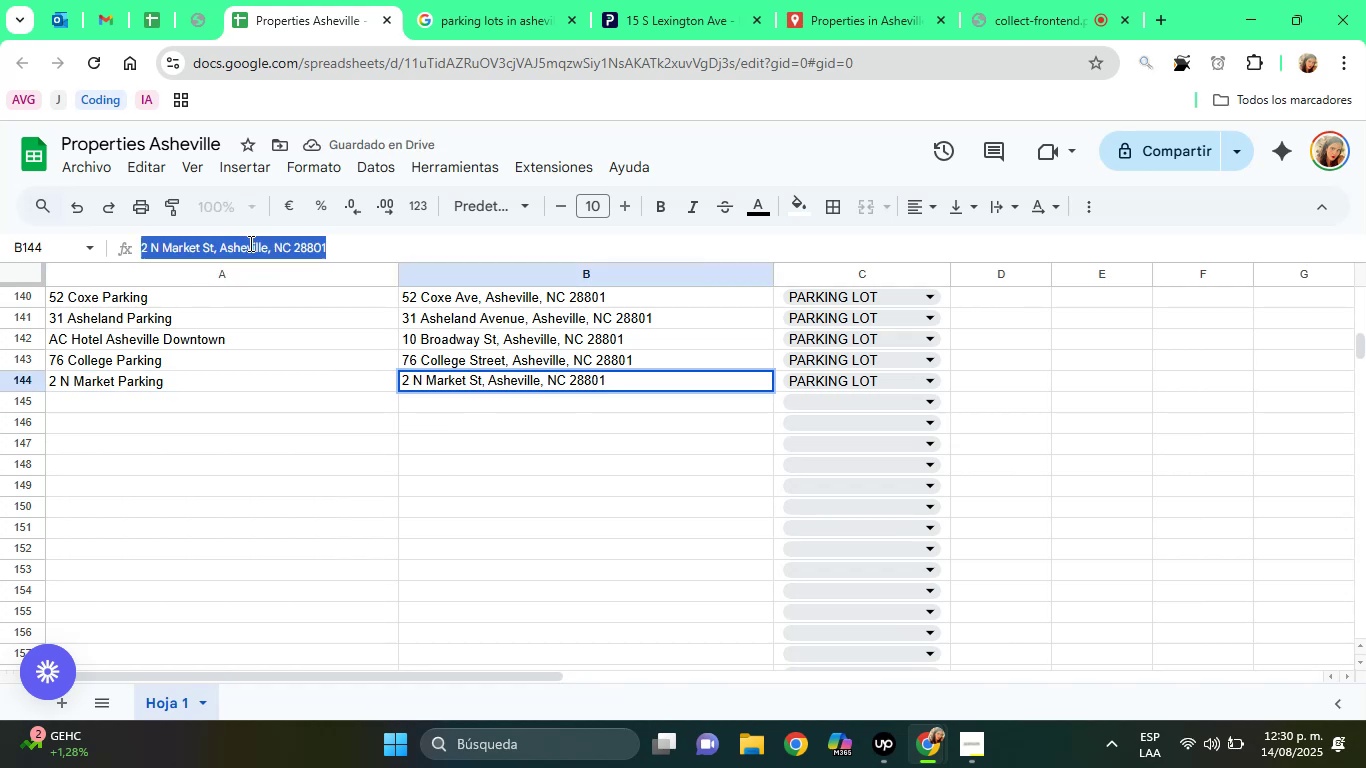 
triple_click([249, 243])
 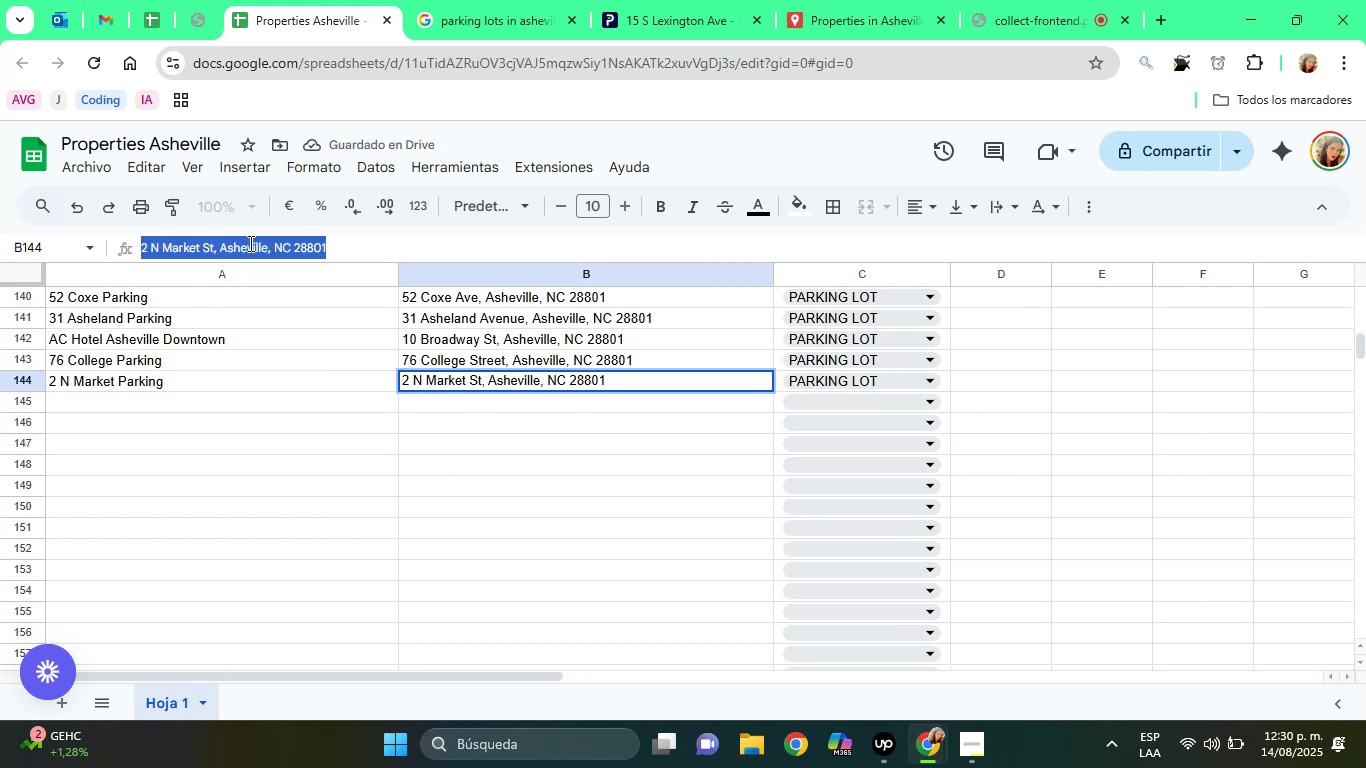 
right_click([249, 243])
 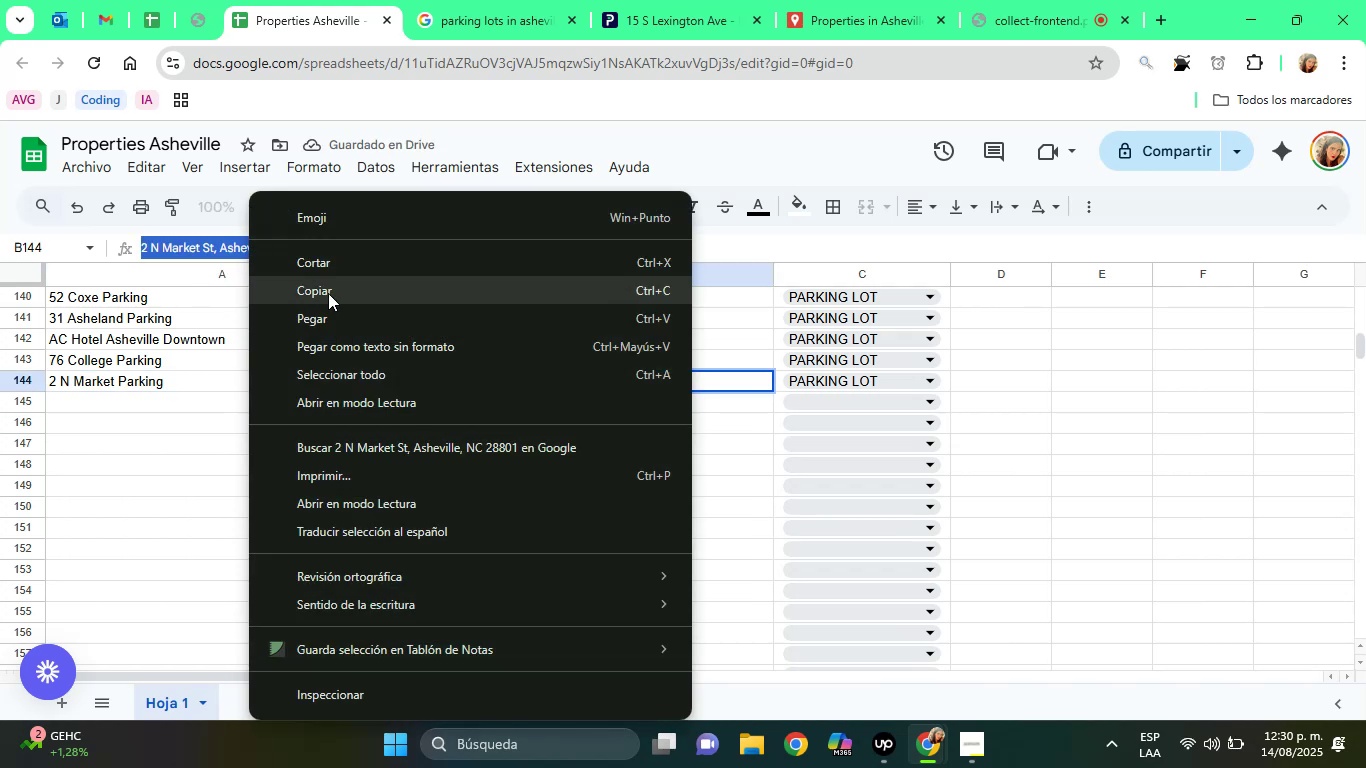 
left_click([333, 295])
 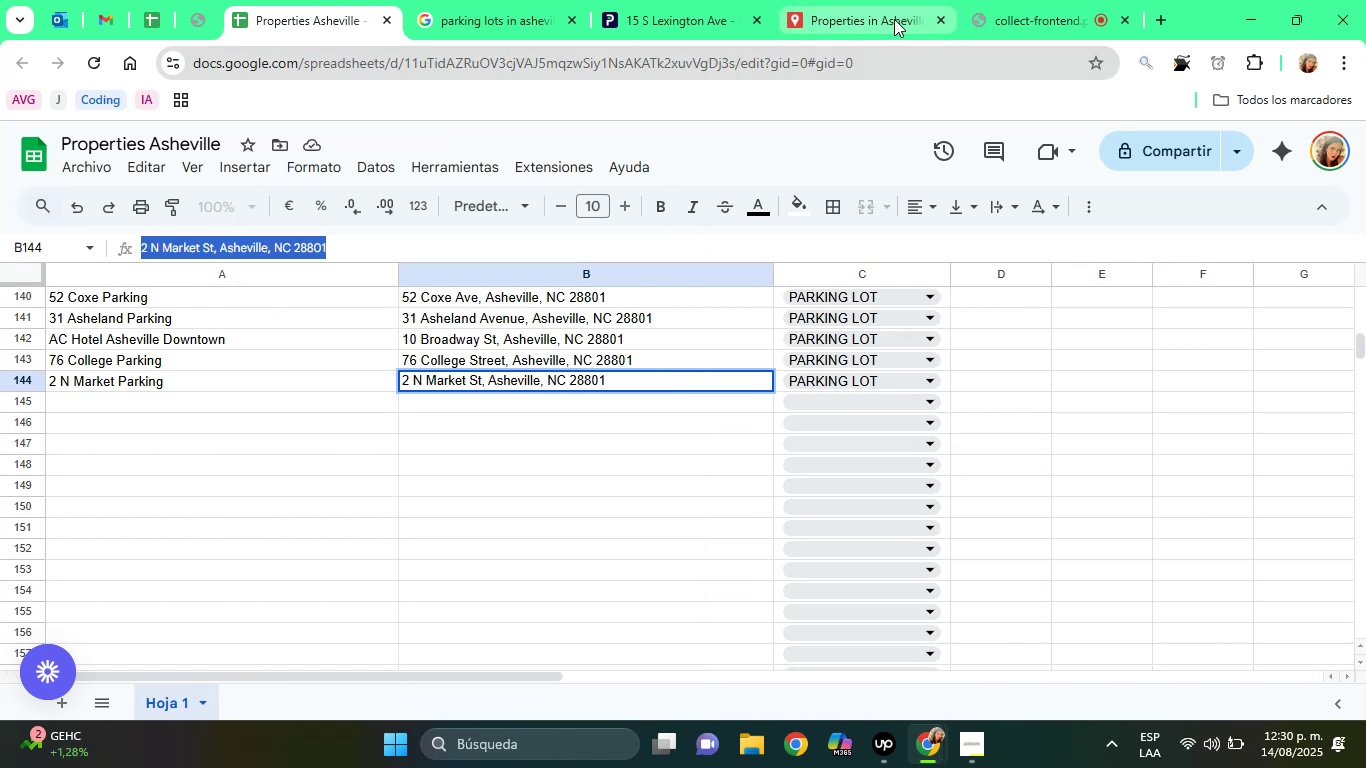 
left_click([863, 1])
 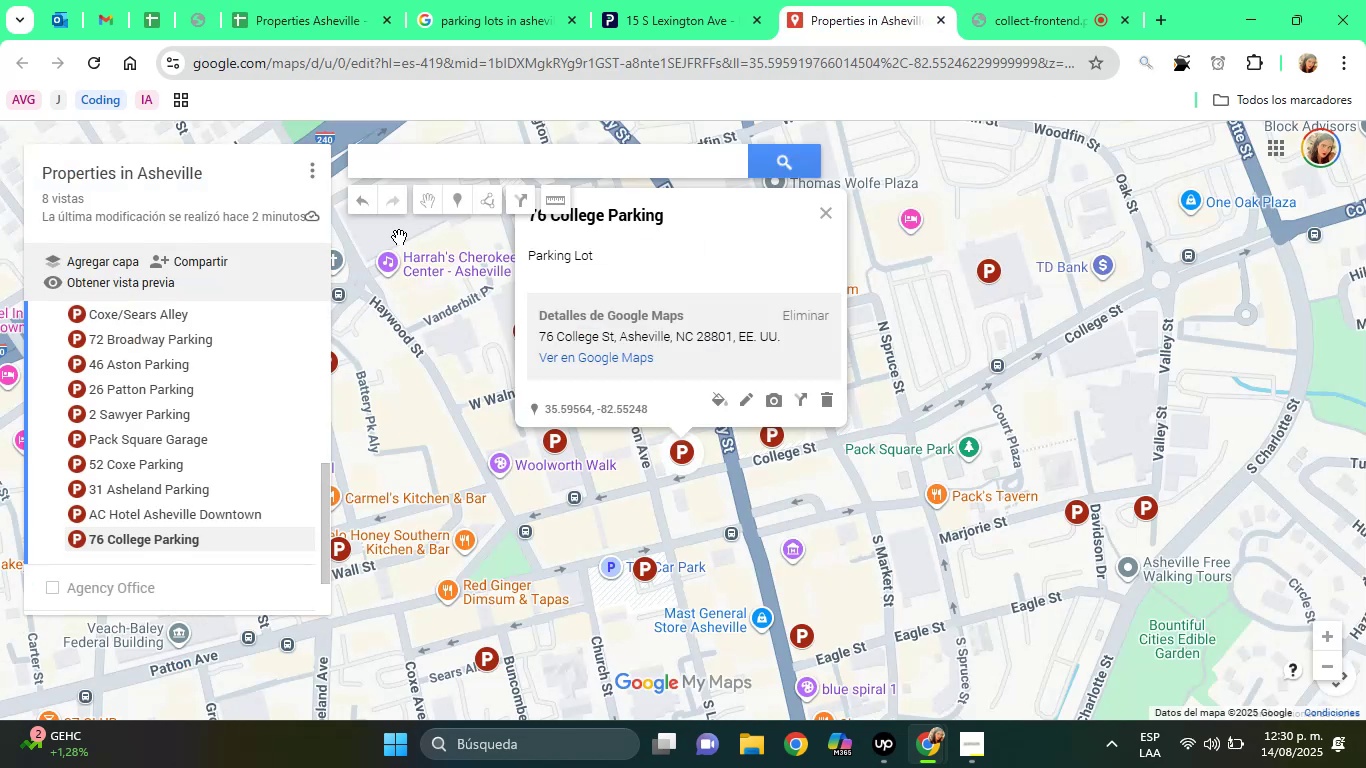 
scroll: coordinate [208, 386], scroll_direction: down, amount: 2.0
 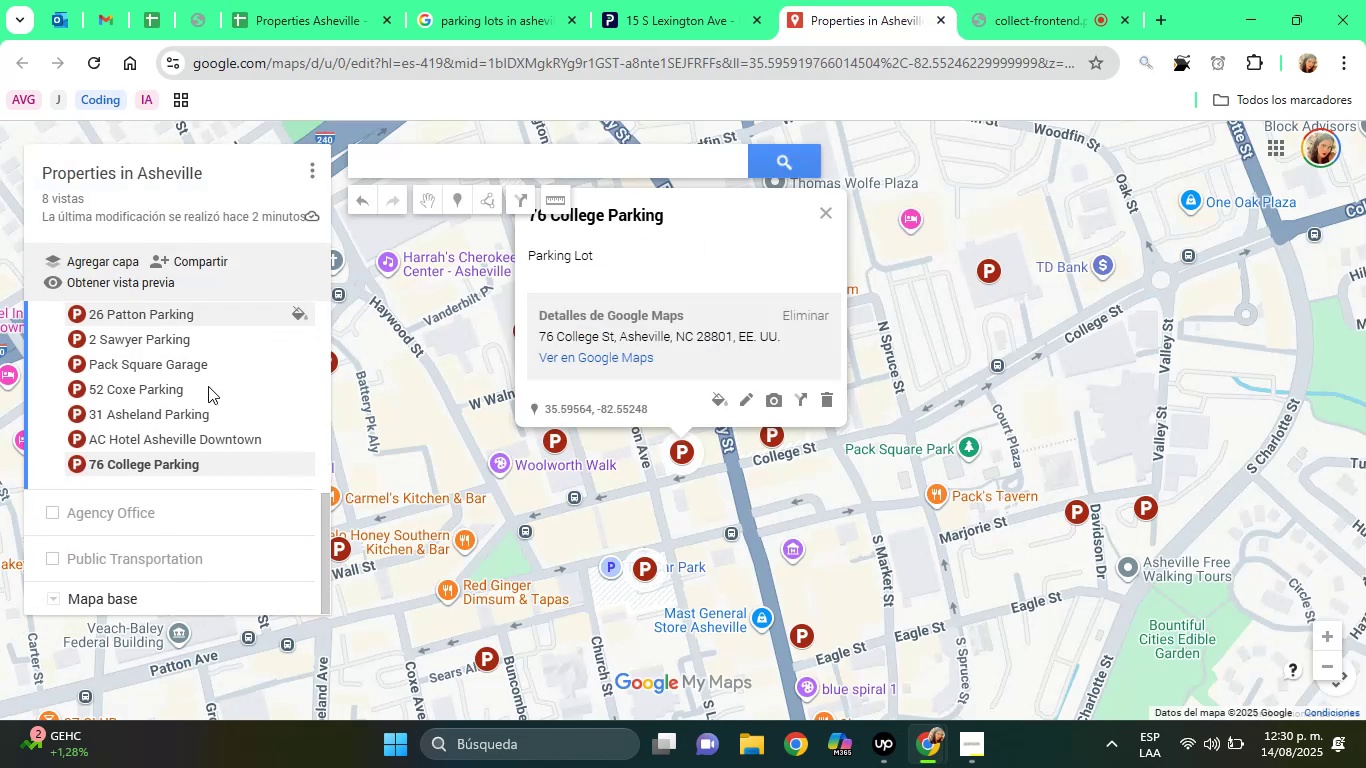 
scroll: coordinate [233, 388], scroll_direction: up, amount: 3.0
 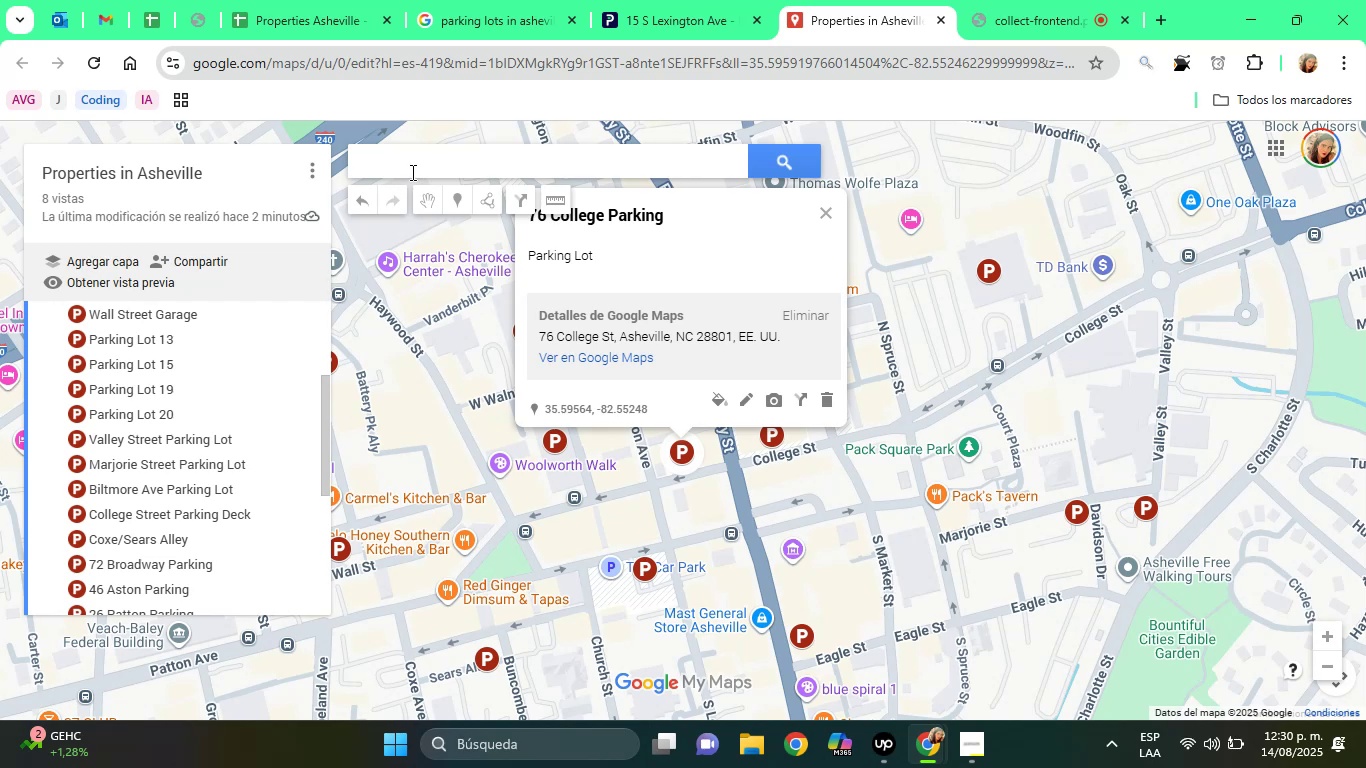 
right_click([409, 170])
 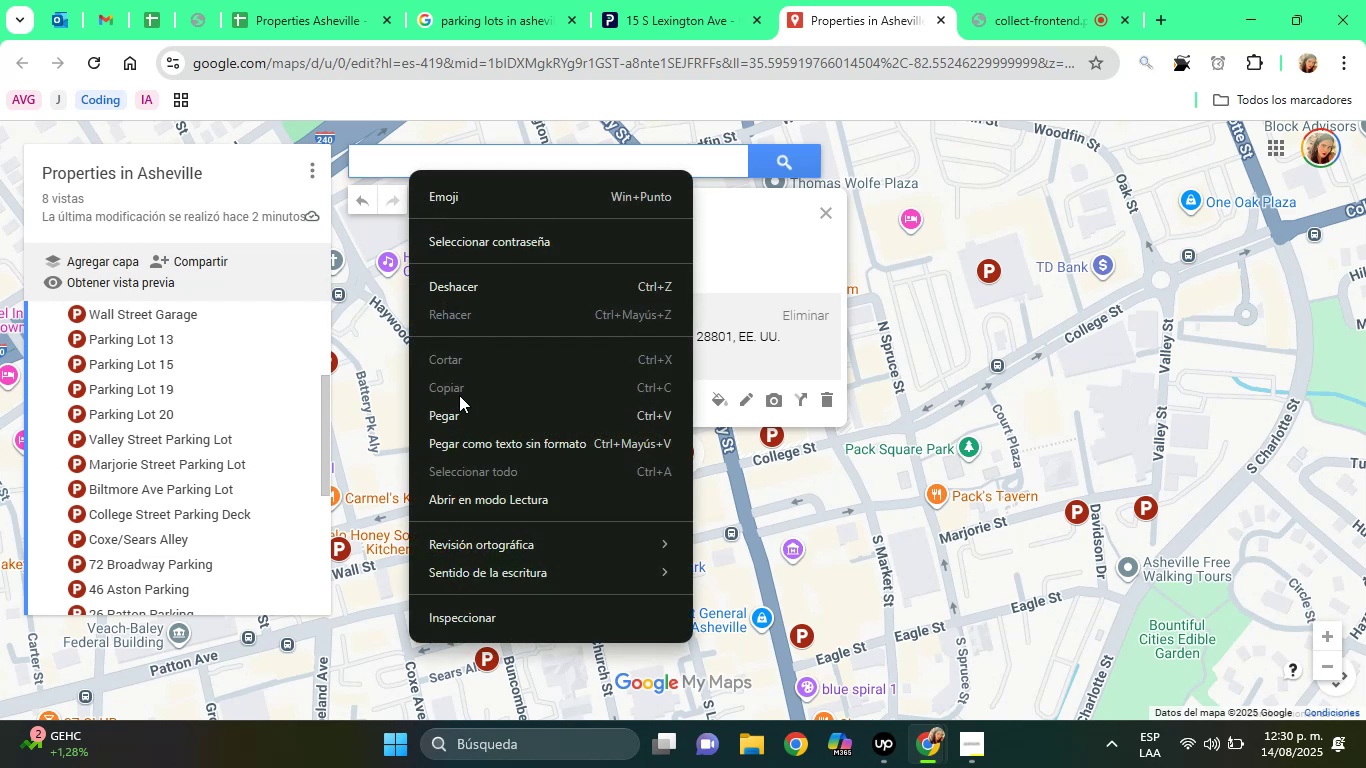 
left_click([461, 410])
 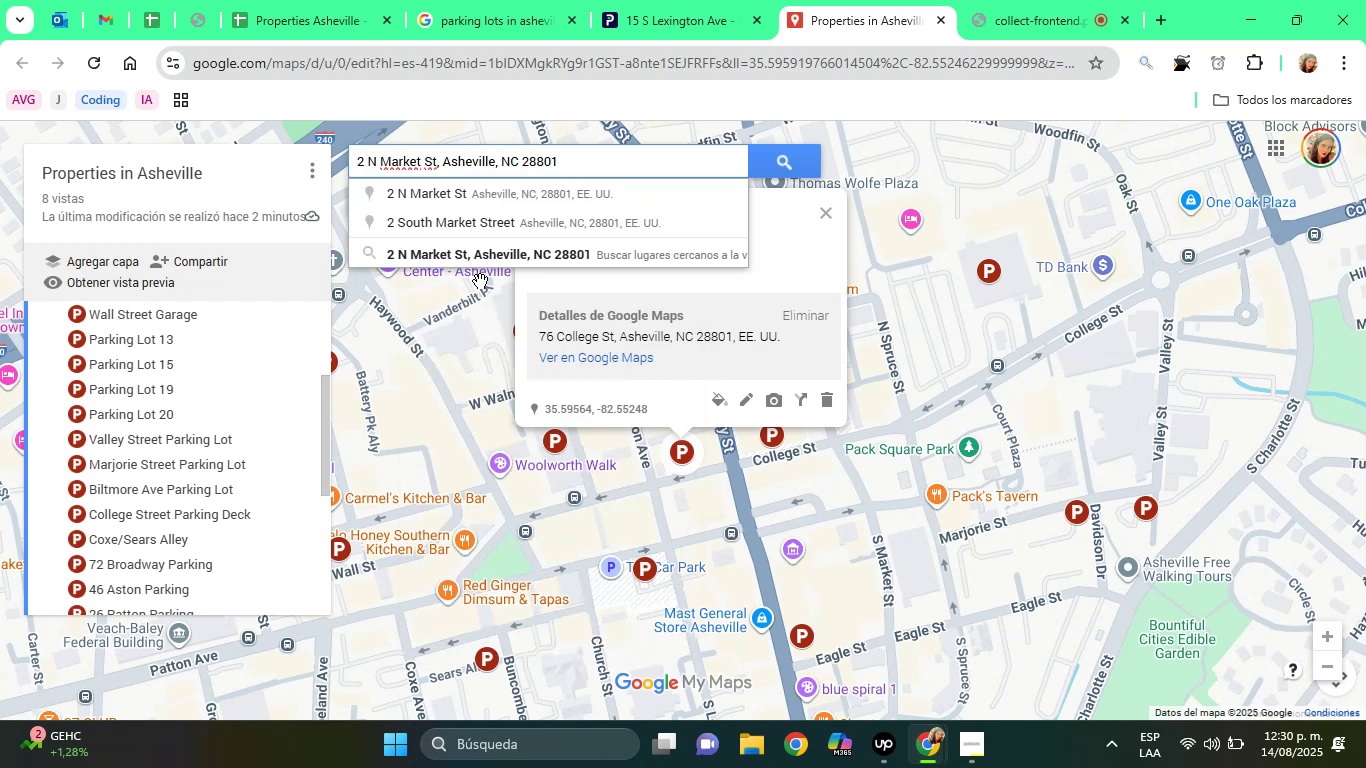 
left_click([490, 255])
 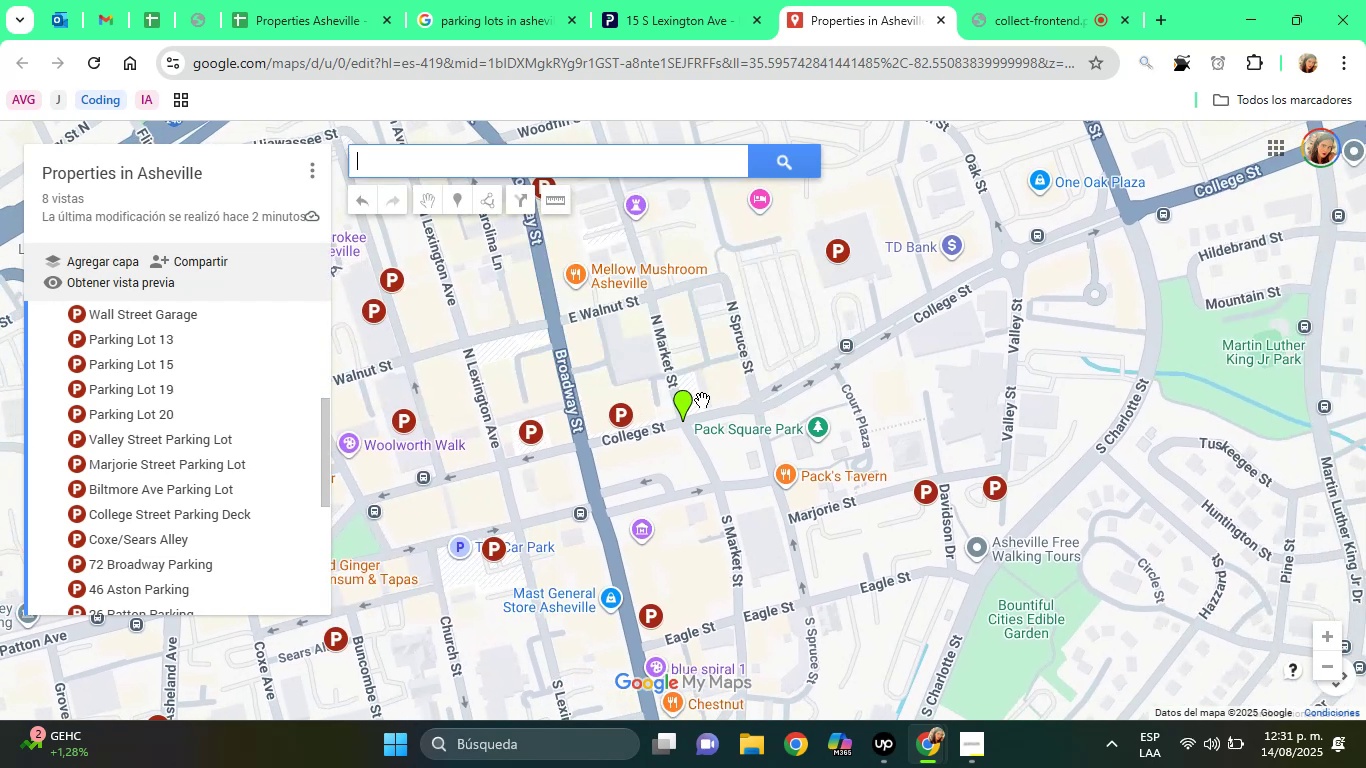 
left_click([683, 403])
 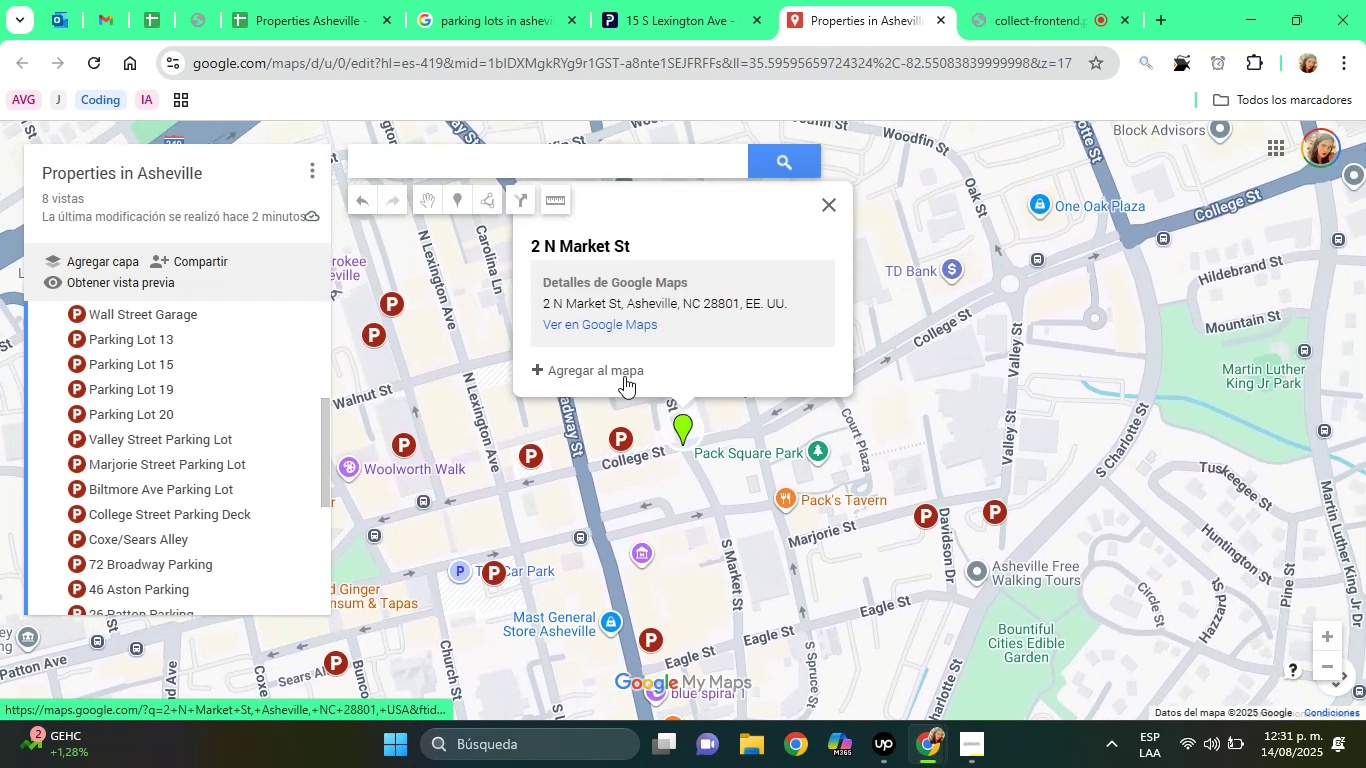 
left_click([610, 371])
 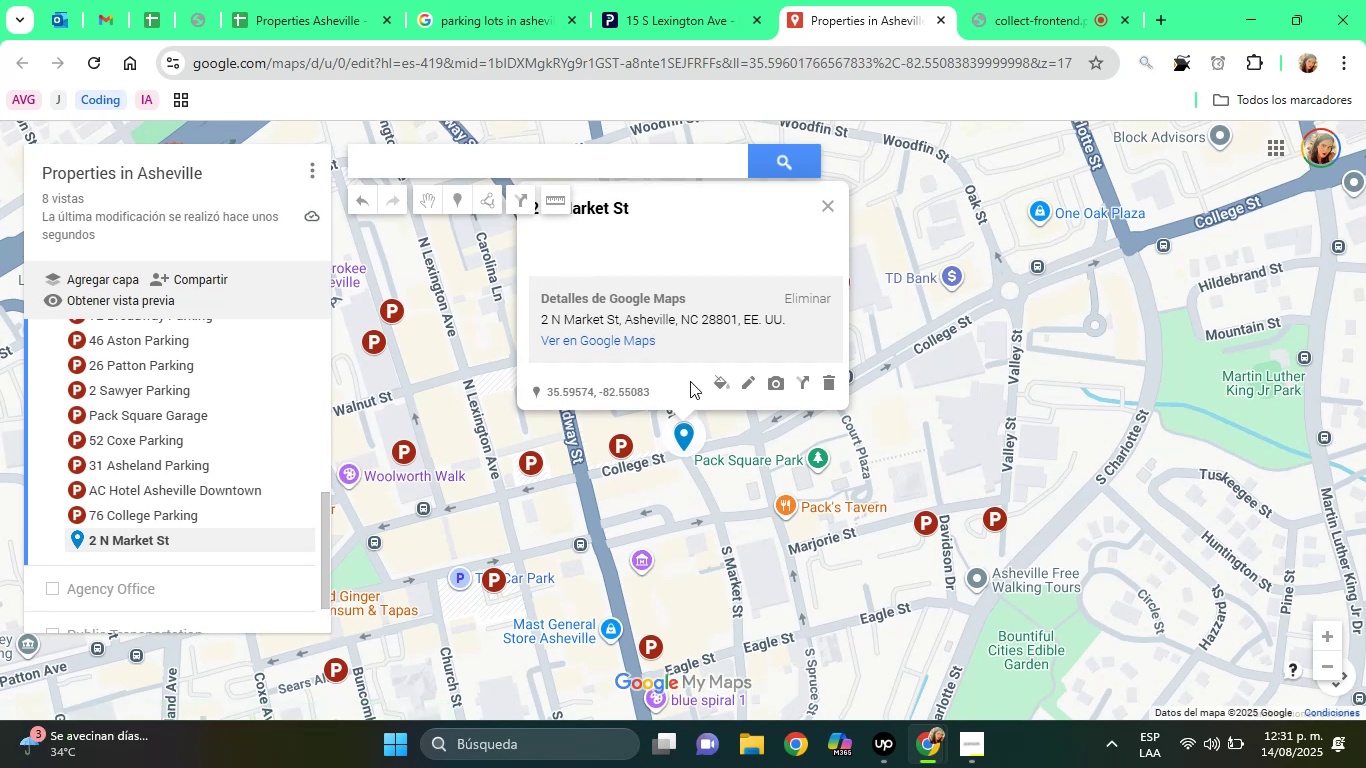 
left_click([721, 381])
 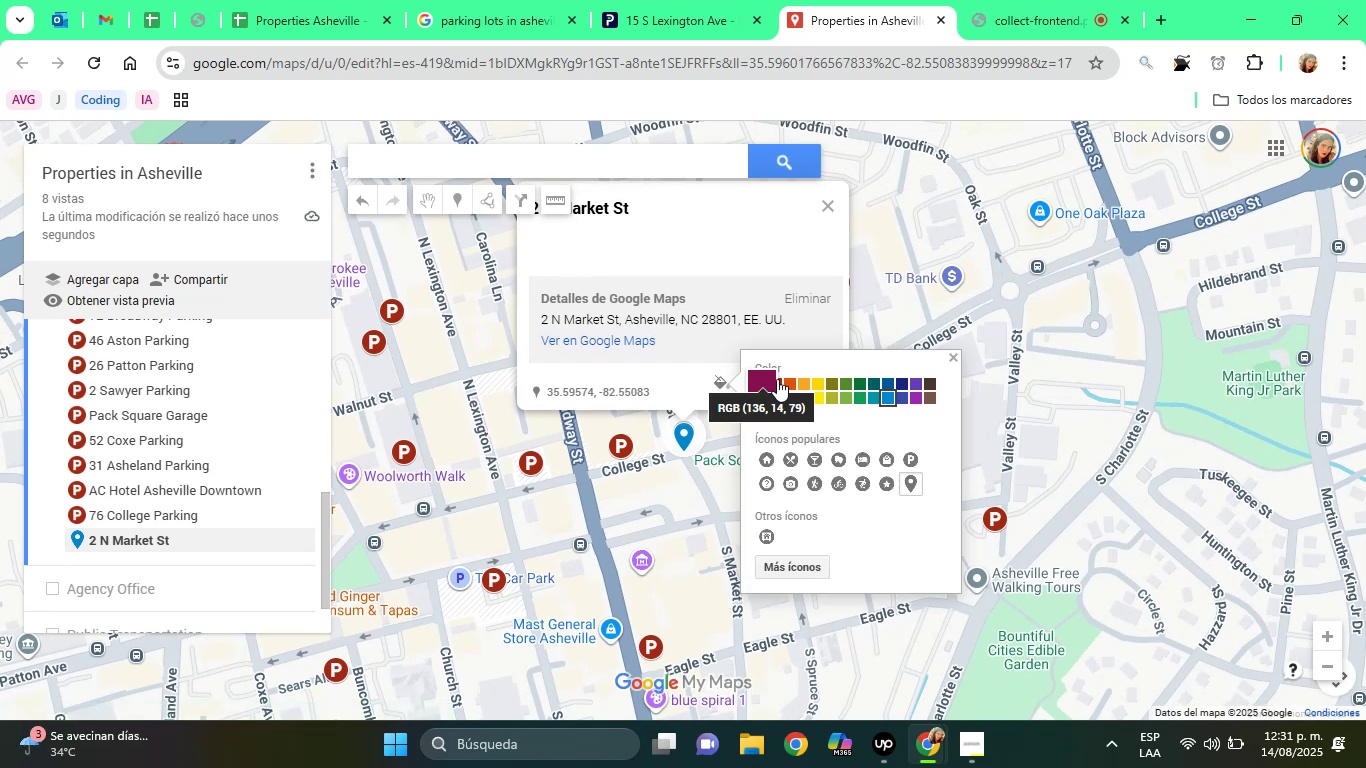 
left_click([780, 379])
 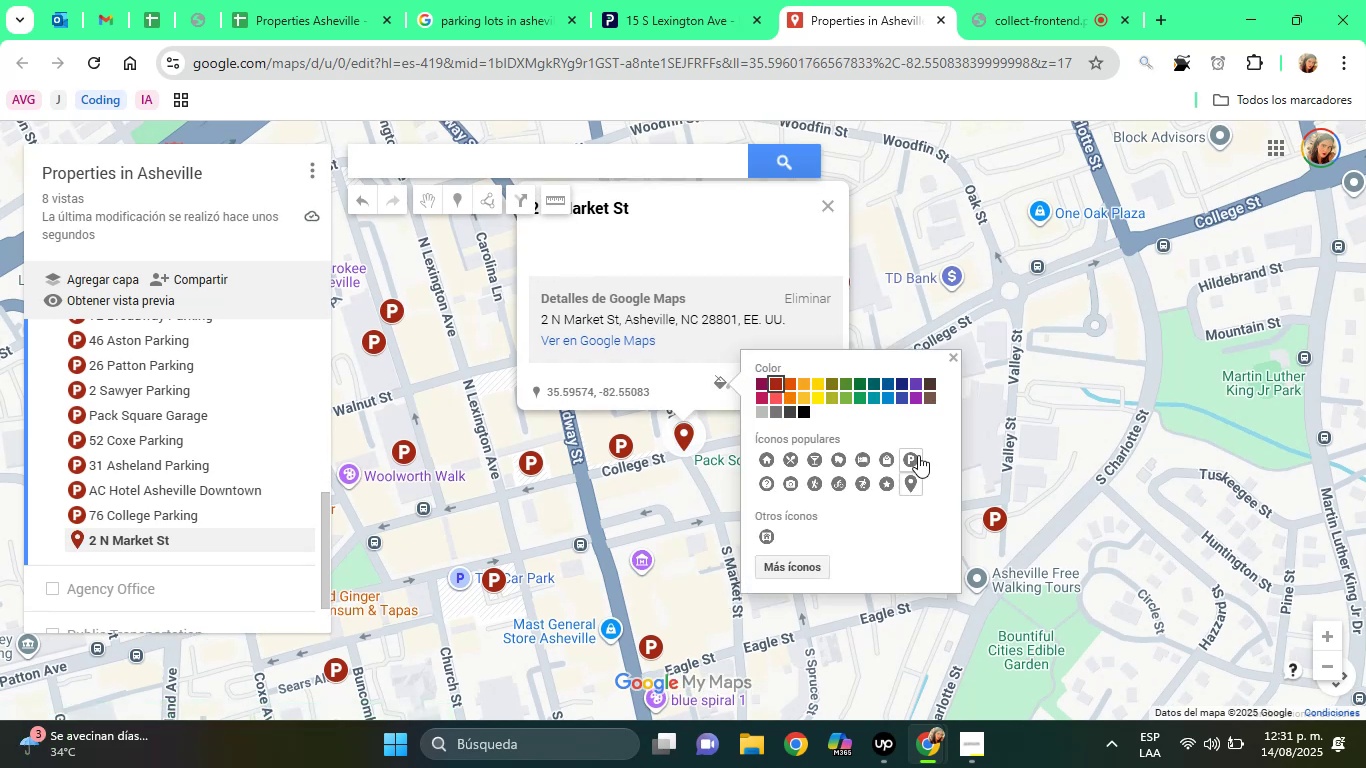 
left_click([912, 459])
 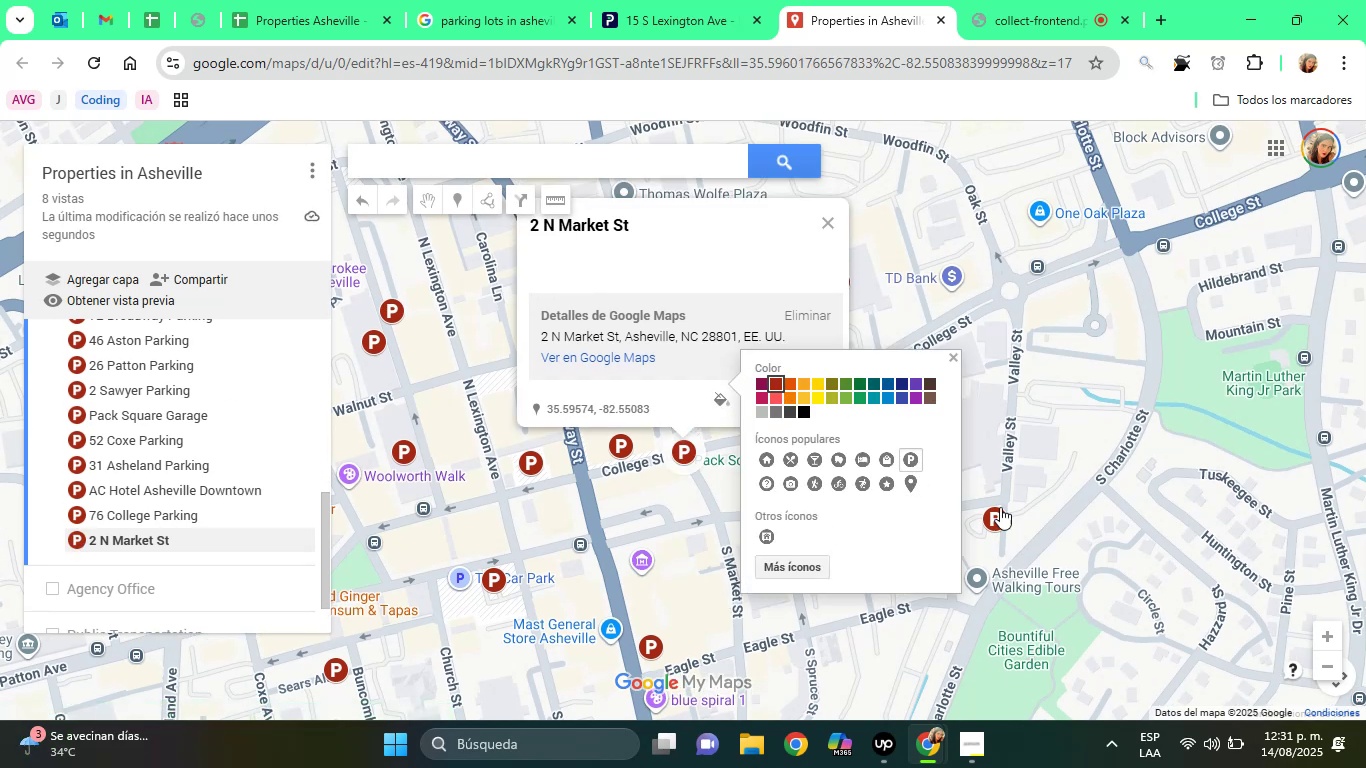 
left_click([591, 236])
 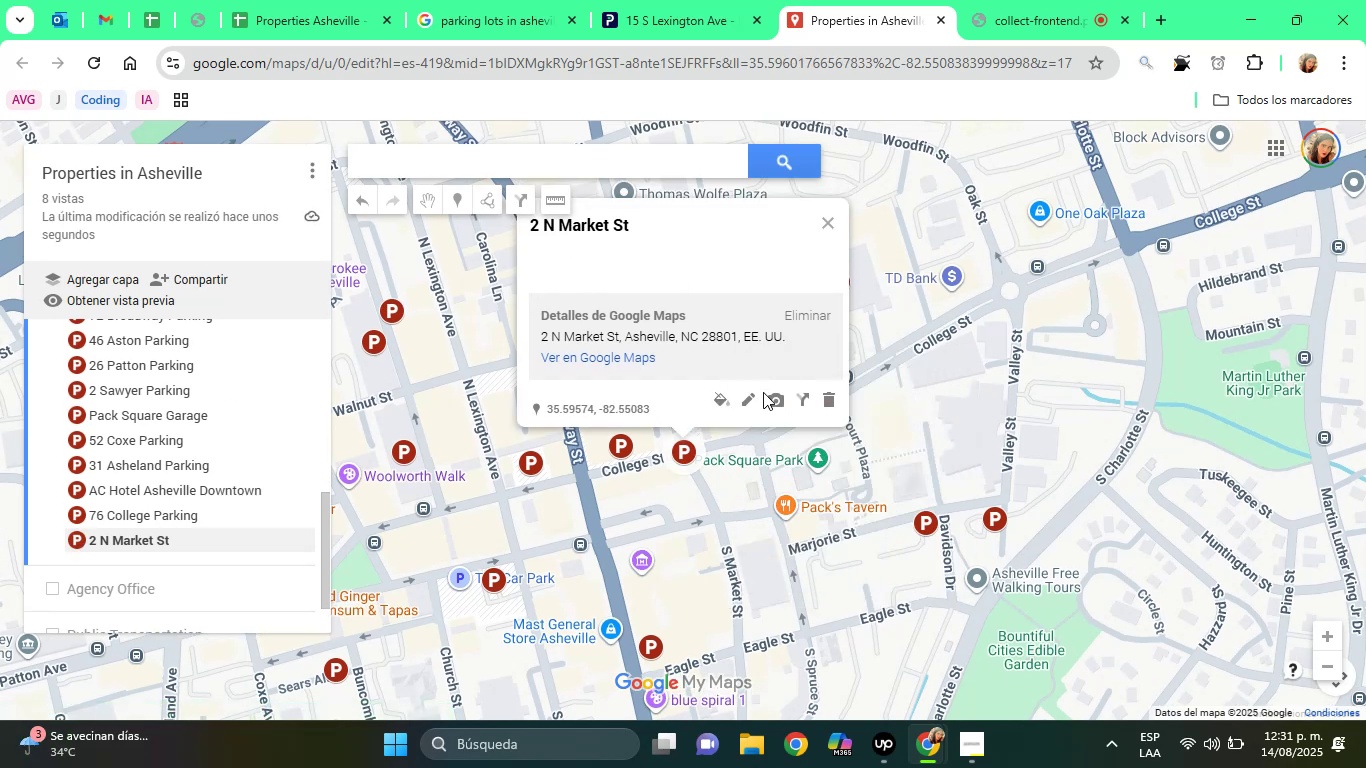 
left_click([748, 394])
 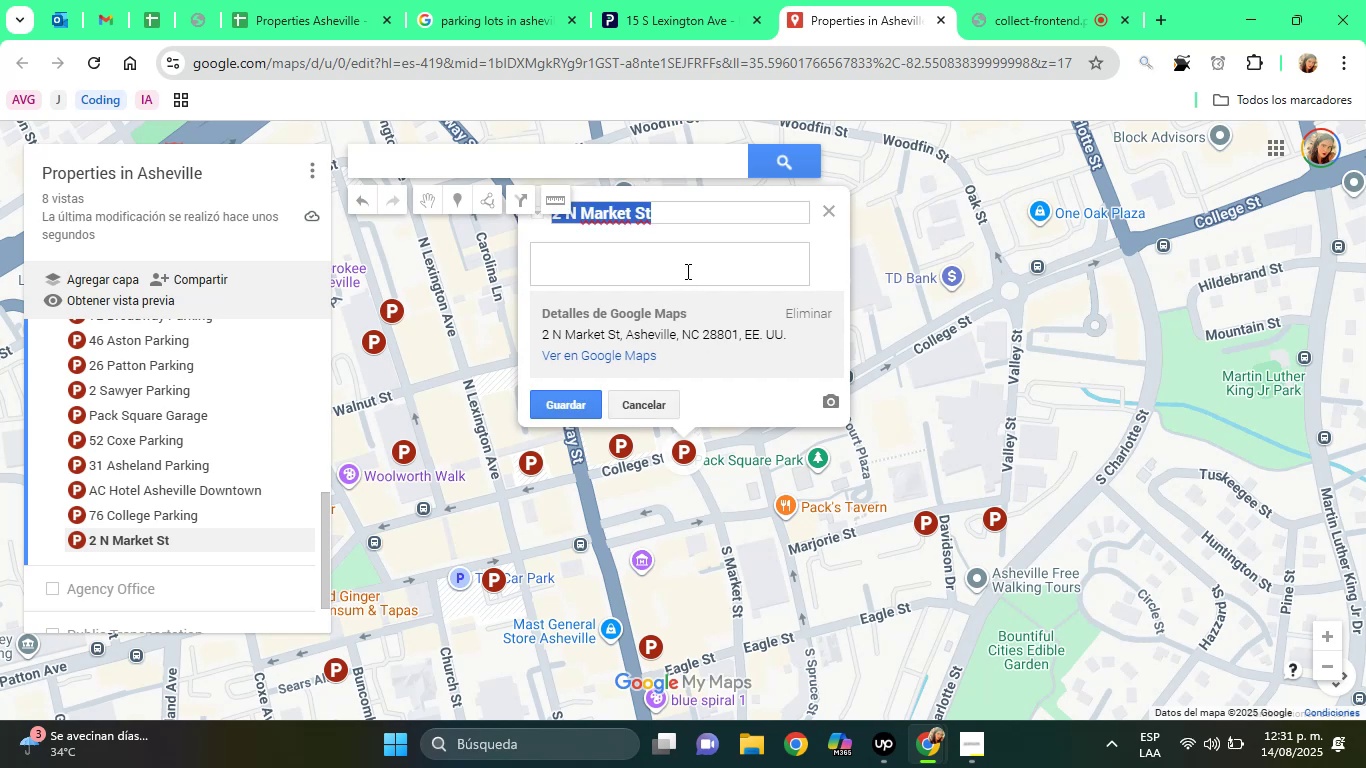 
left_click([697, 212])
 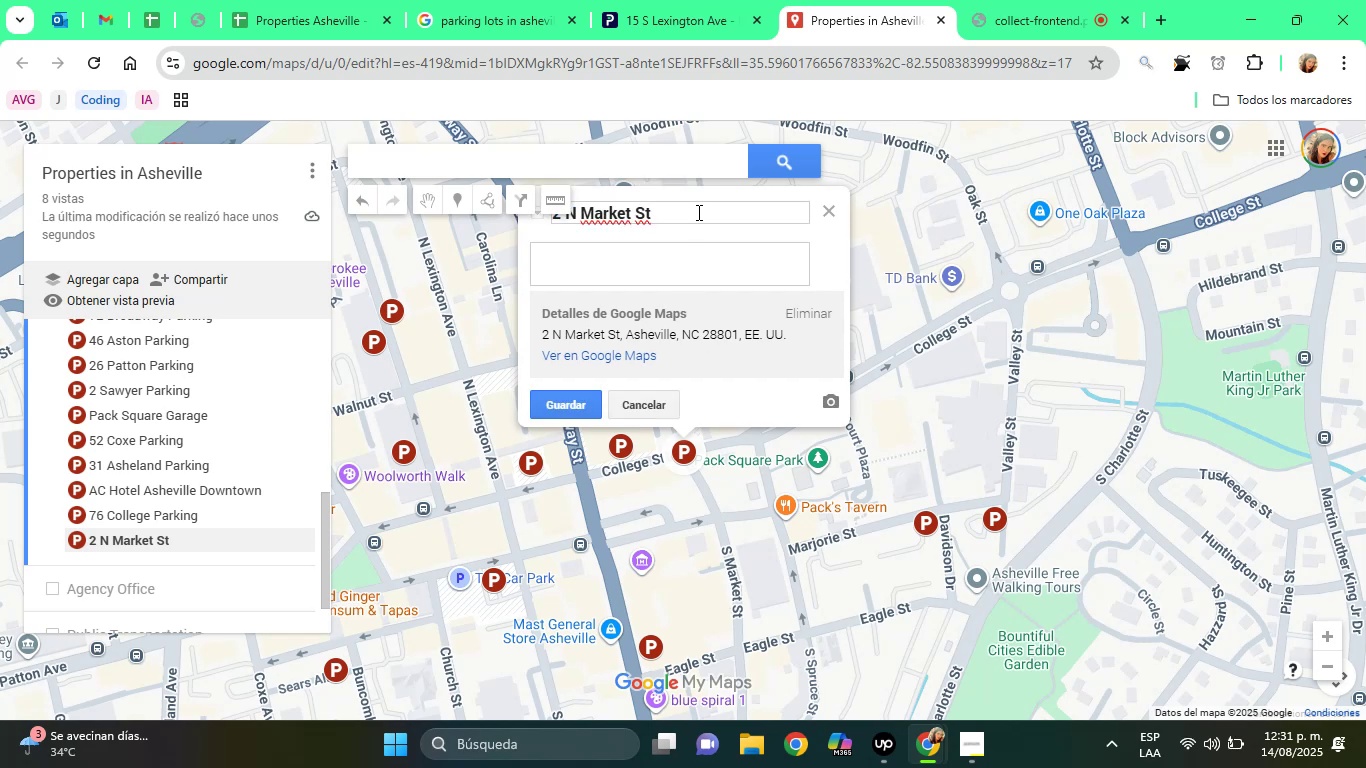 
key(Backspace)
key(Backspace)
type(Parkimg)
key(Backspace)
key(Backspace)
type(ng)
key(Tab)
type(Pae/)
key(Backspace)
key(Backspace)
type(rking Lot)
 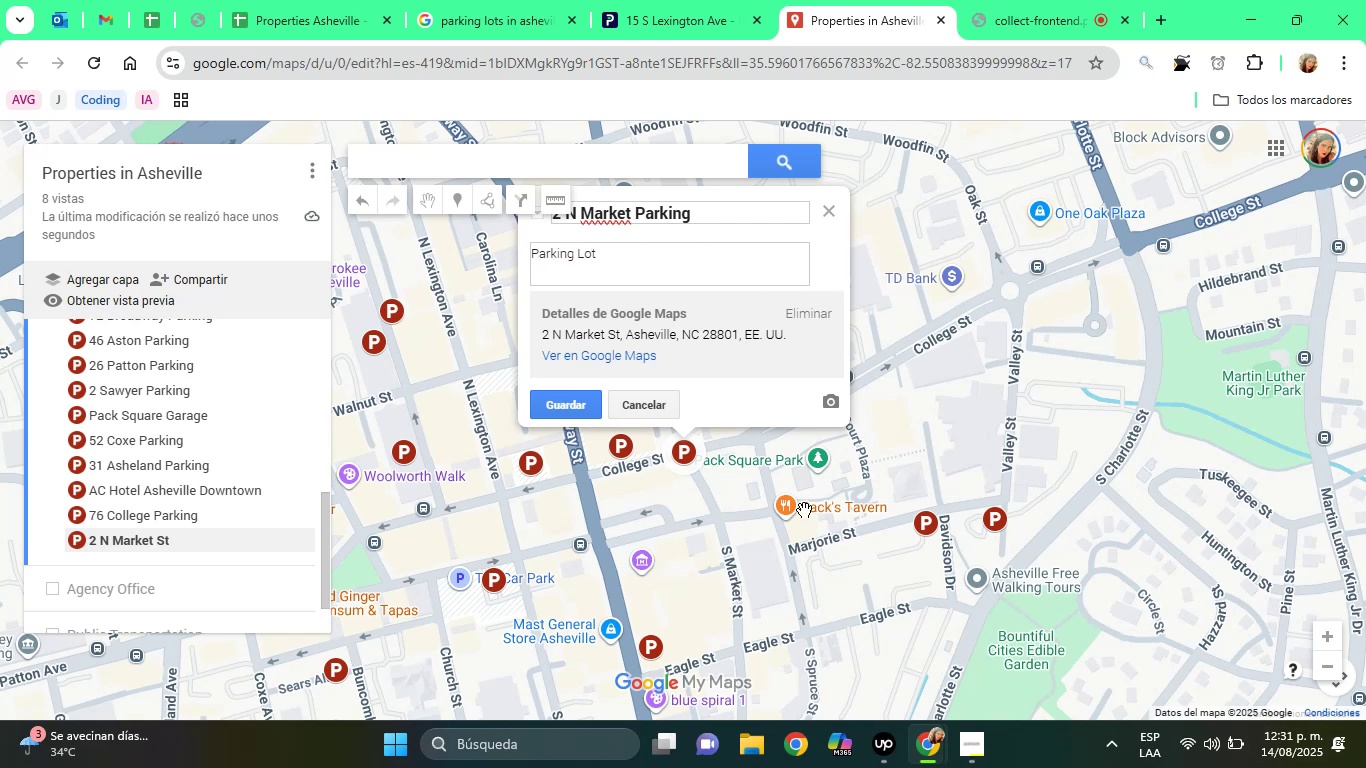 
left_click([575, 404])
 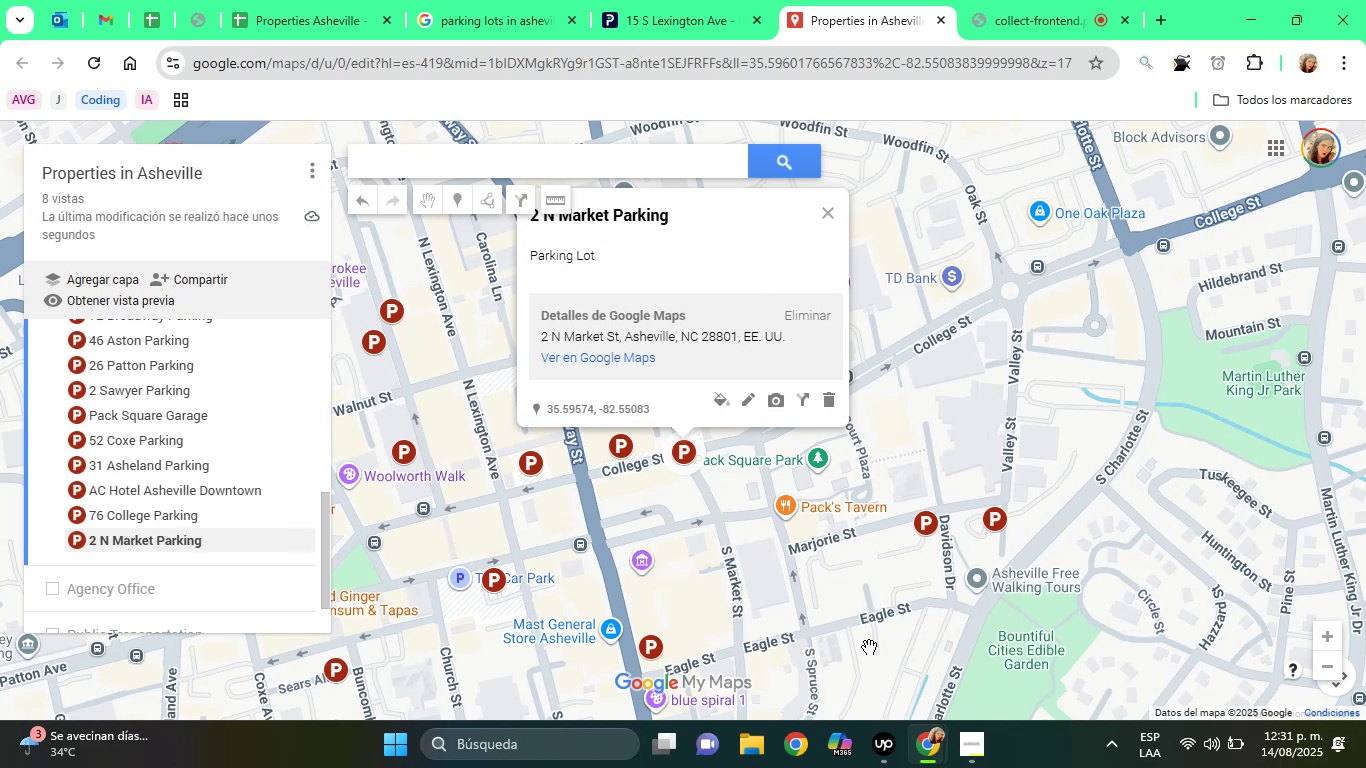 
left_click([753, 614])
 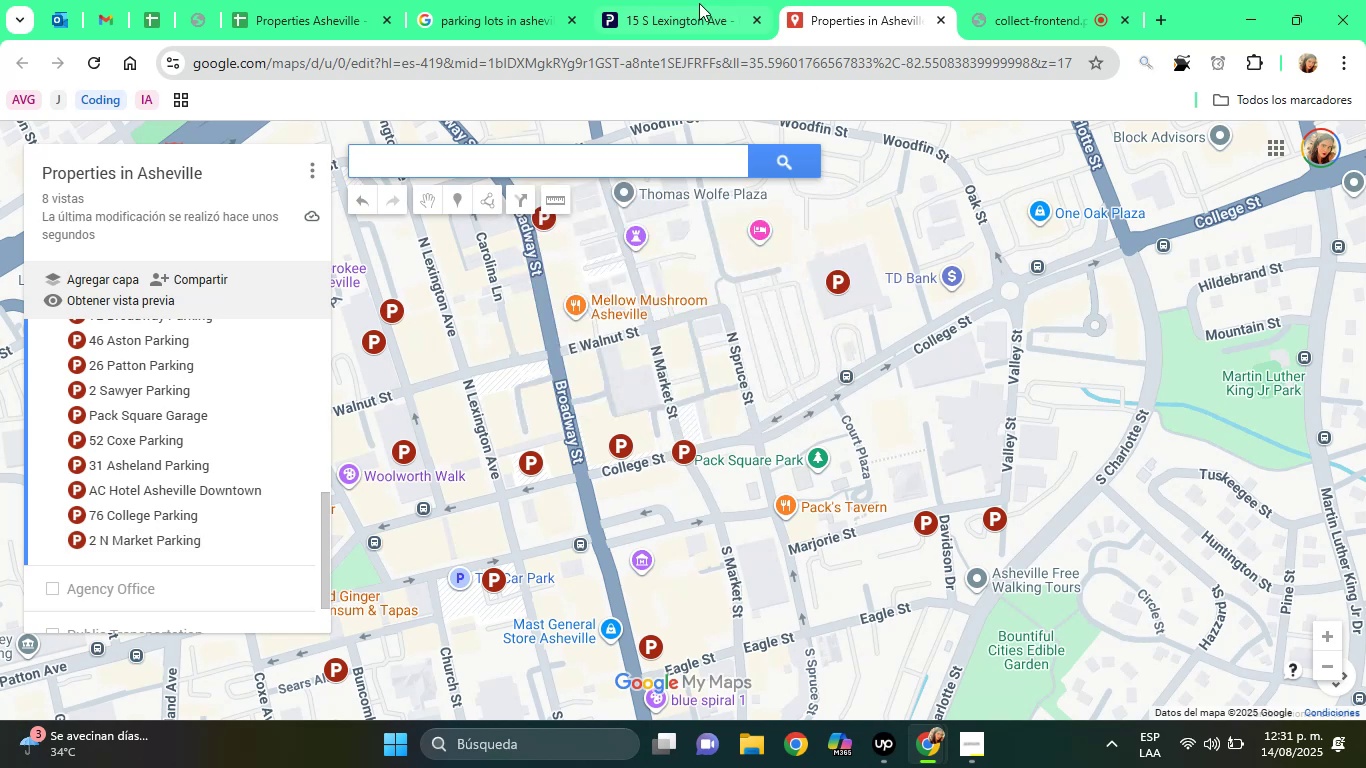 
left_click([656, 0])
 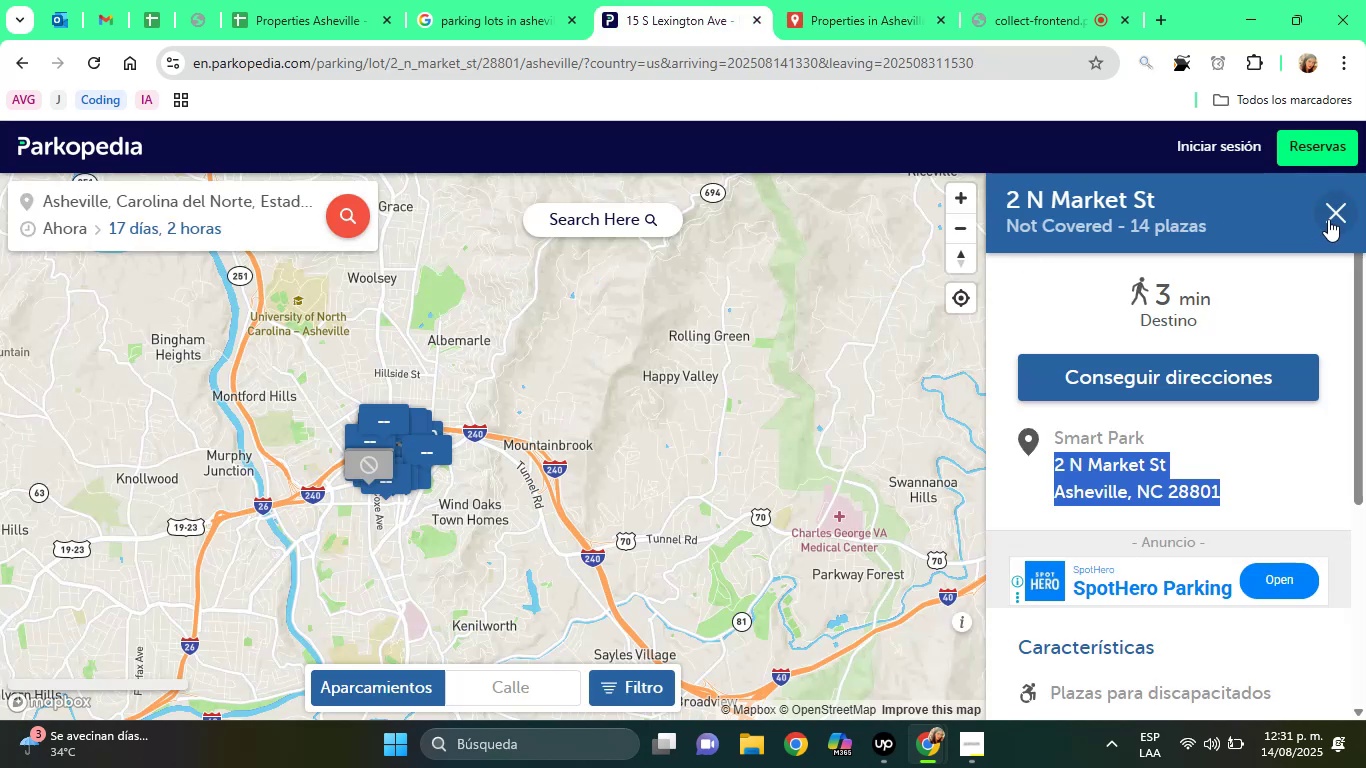 
left_click([1328, 219])
 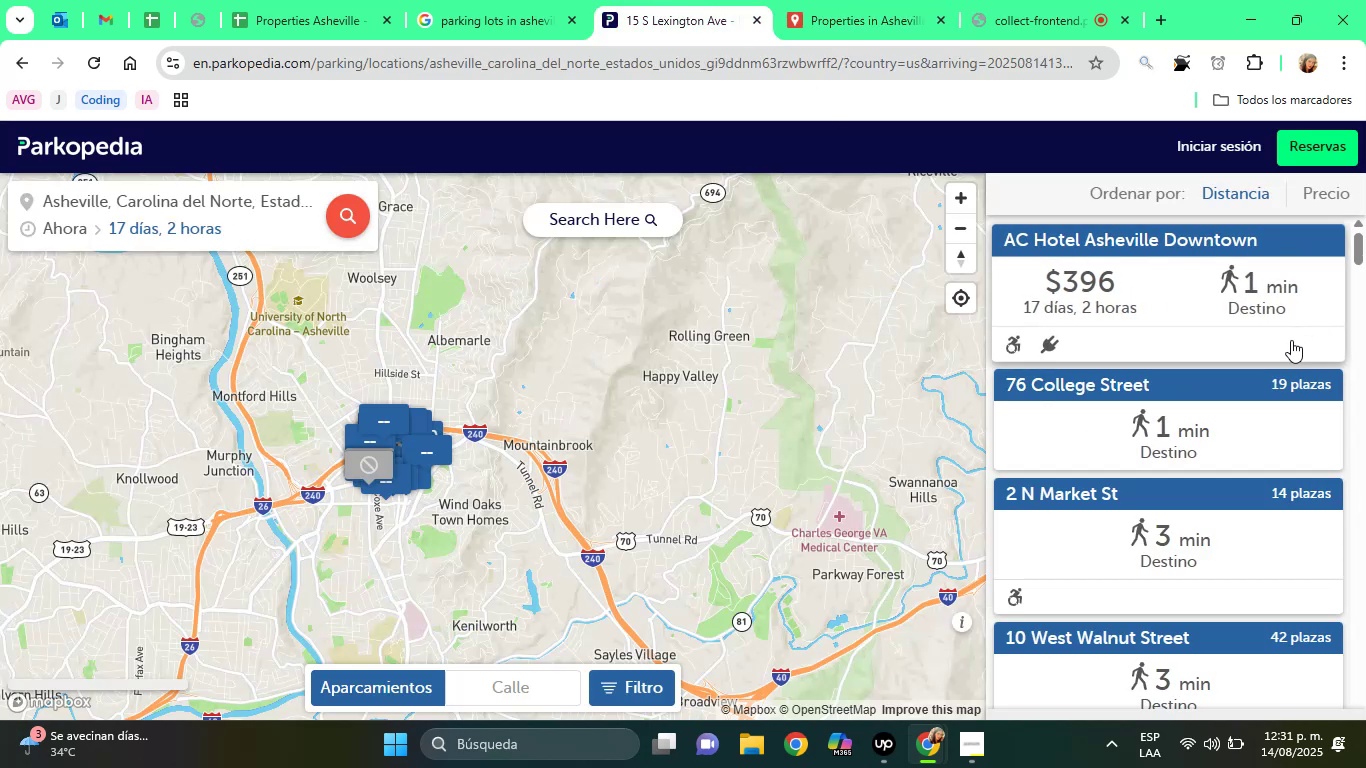 
scroll: coordinate [1223, 462], scroll_direction: down, amount: 2.0
 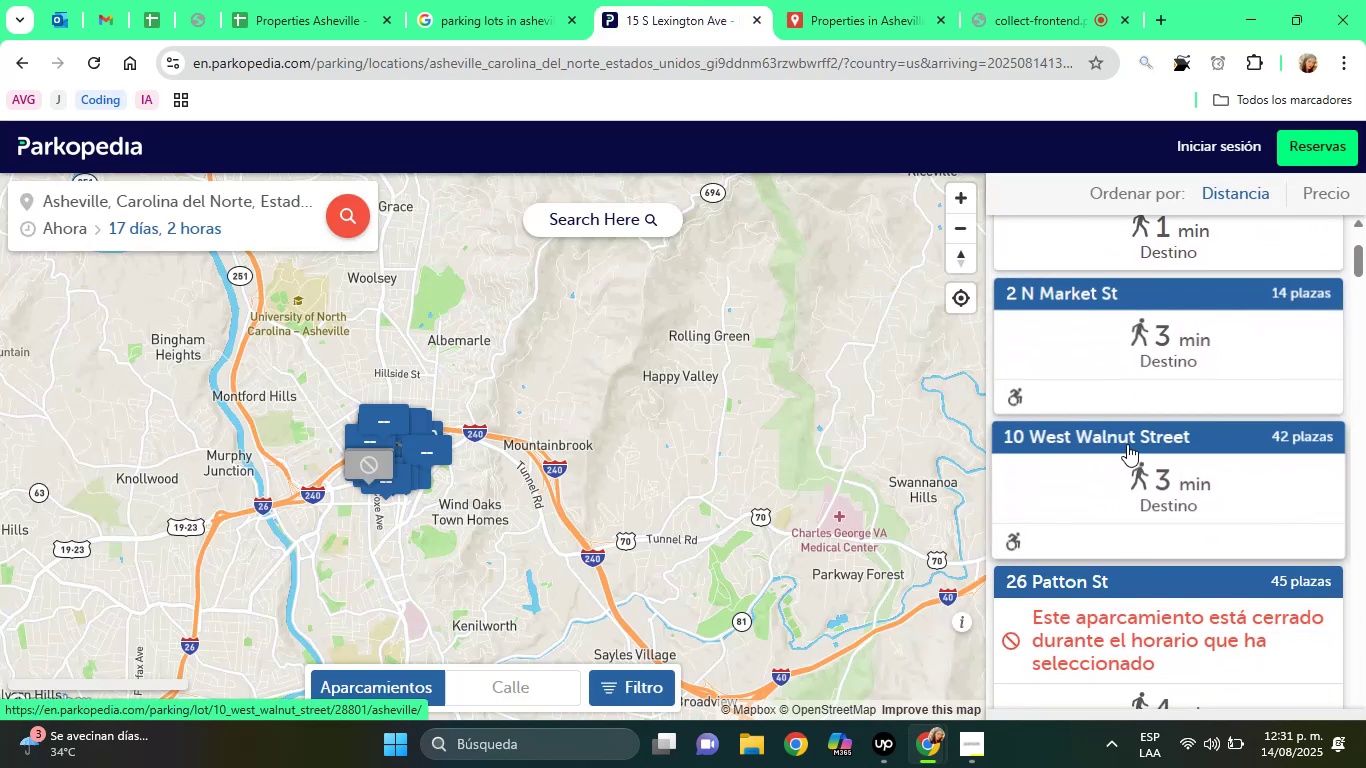 
left_click([1127, 444])
 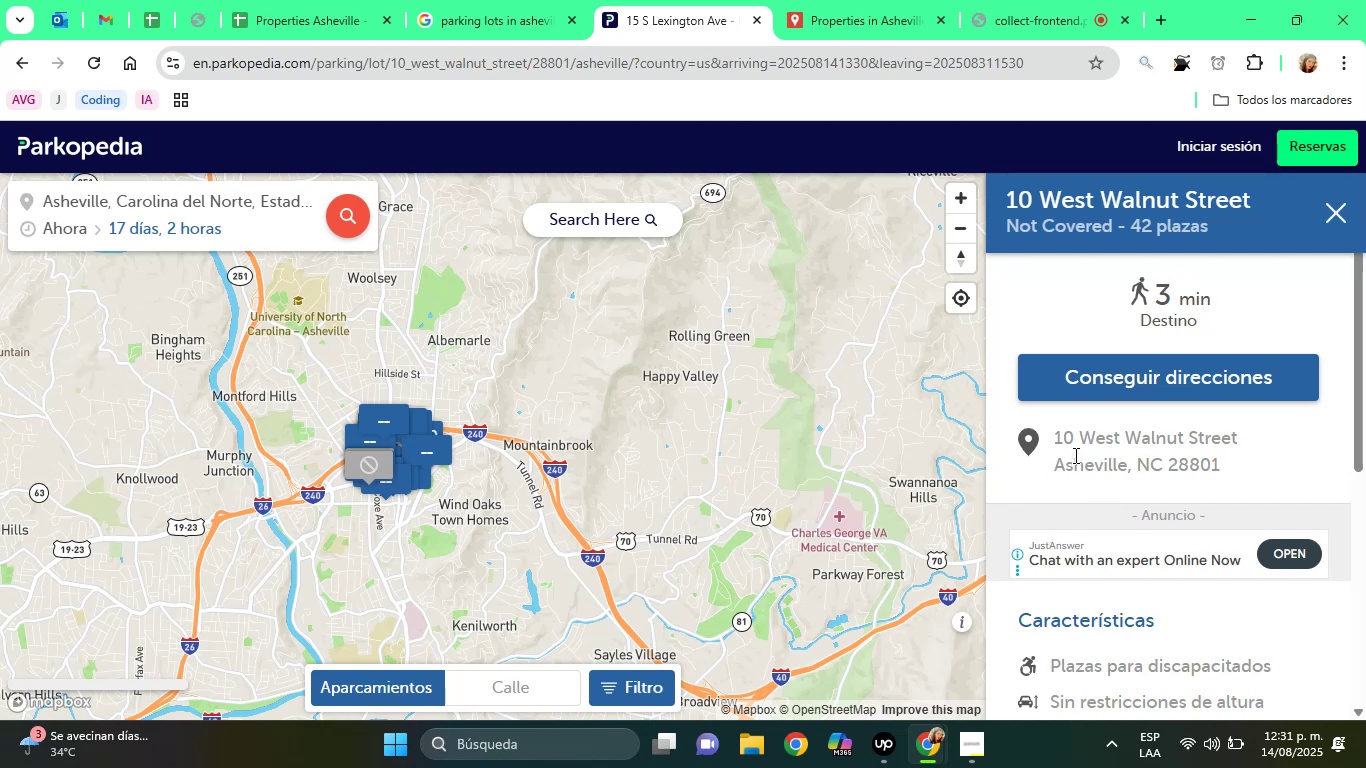 
left_click_drag(start_coordinate=[1055, 438], to_coordinate=[1216, 465])
 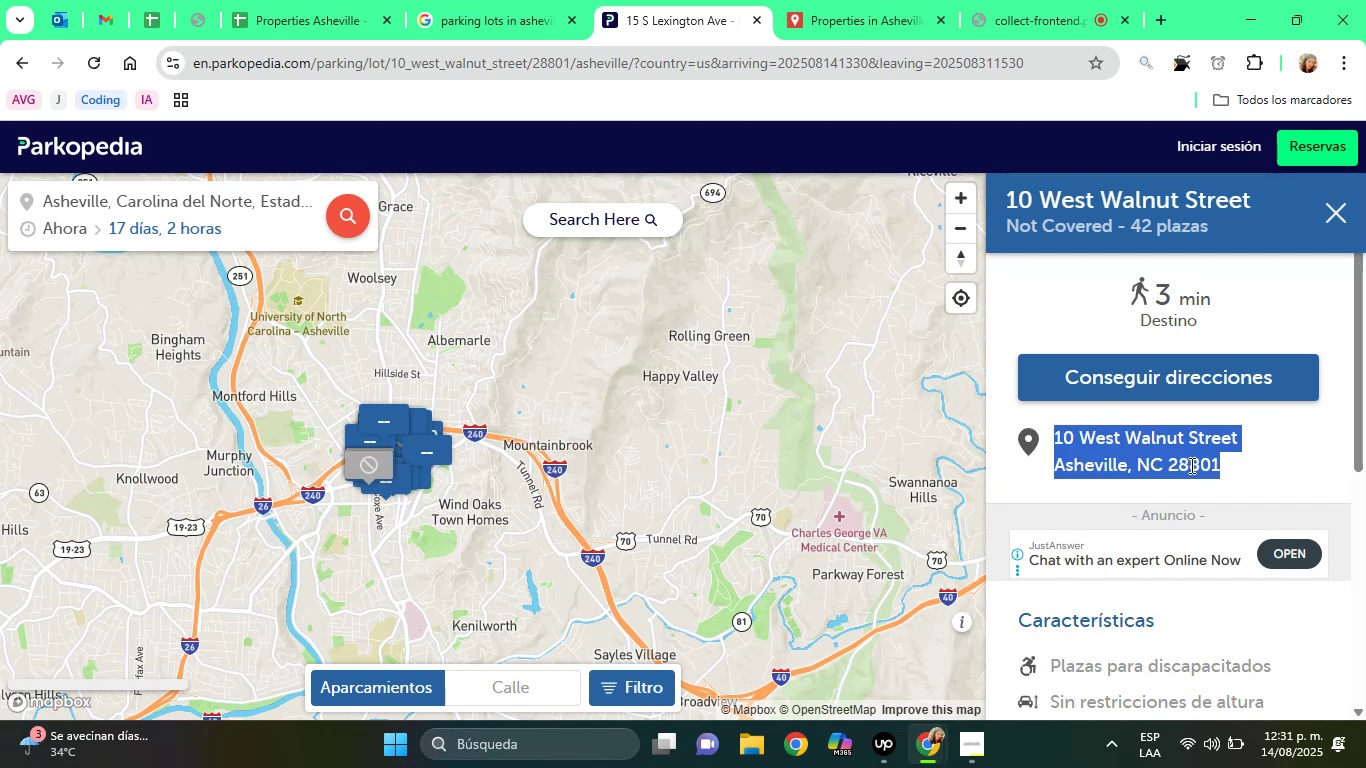 
right_click([1173, 463])
 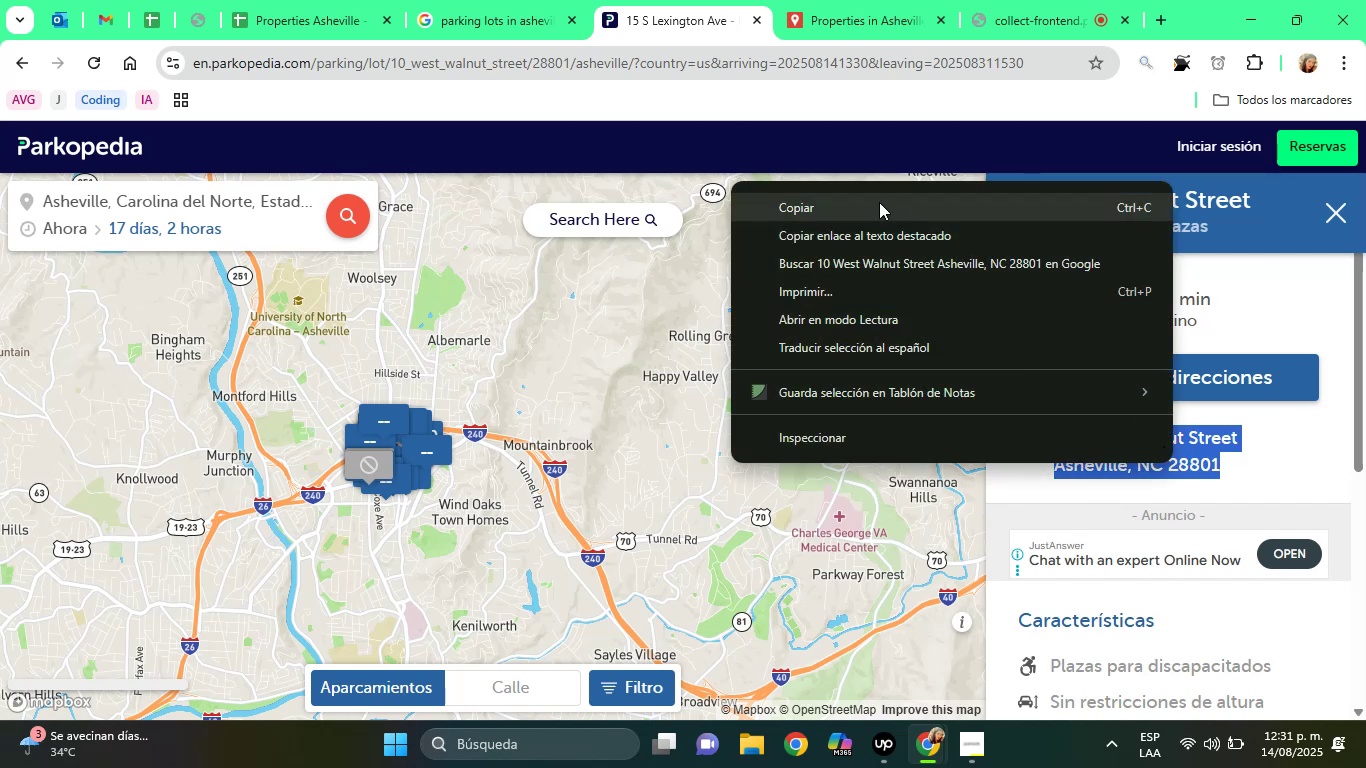 
left_click([863, 197])
 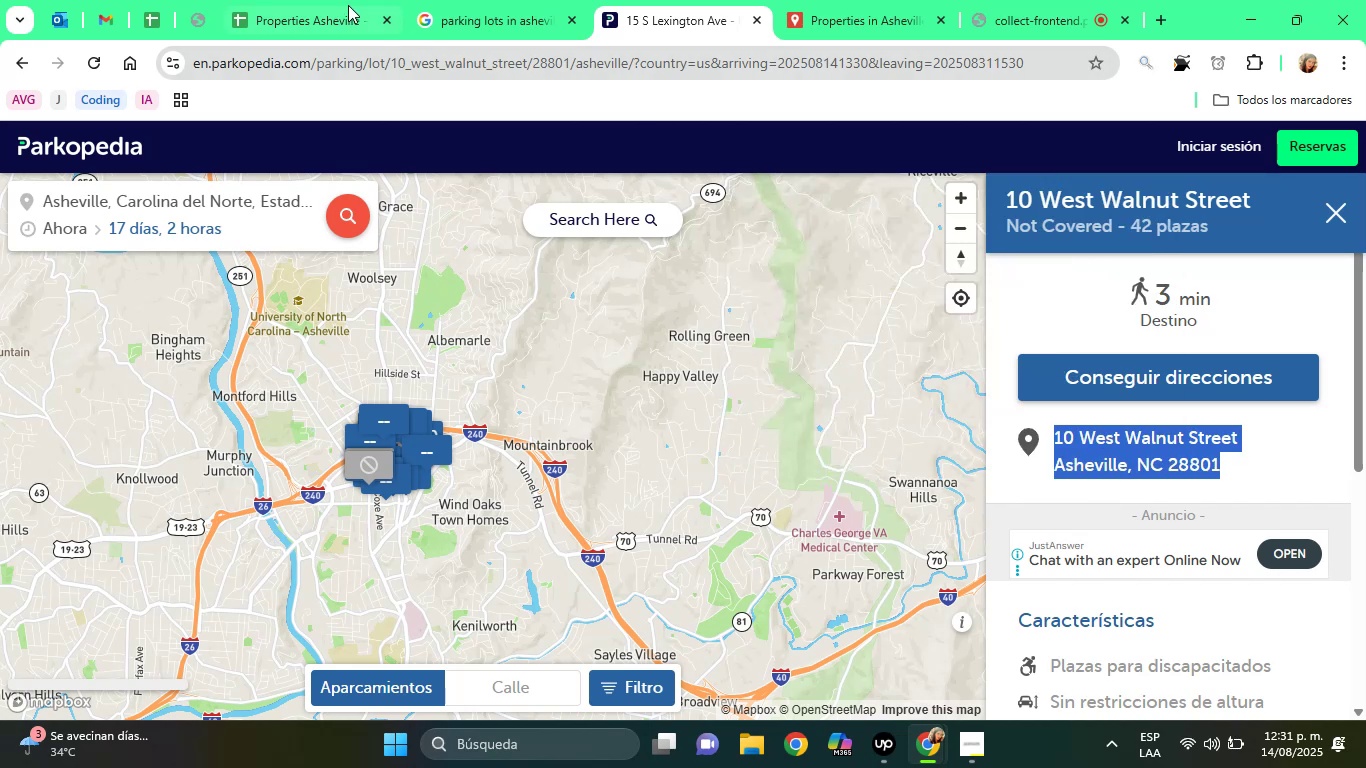 
left_click([312, 0])
 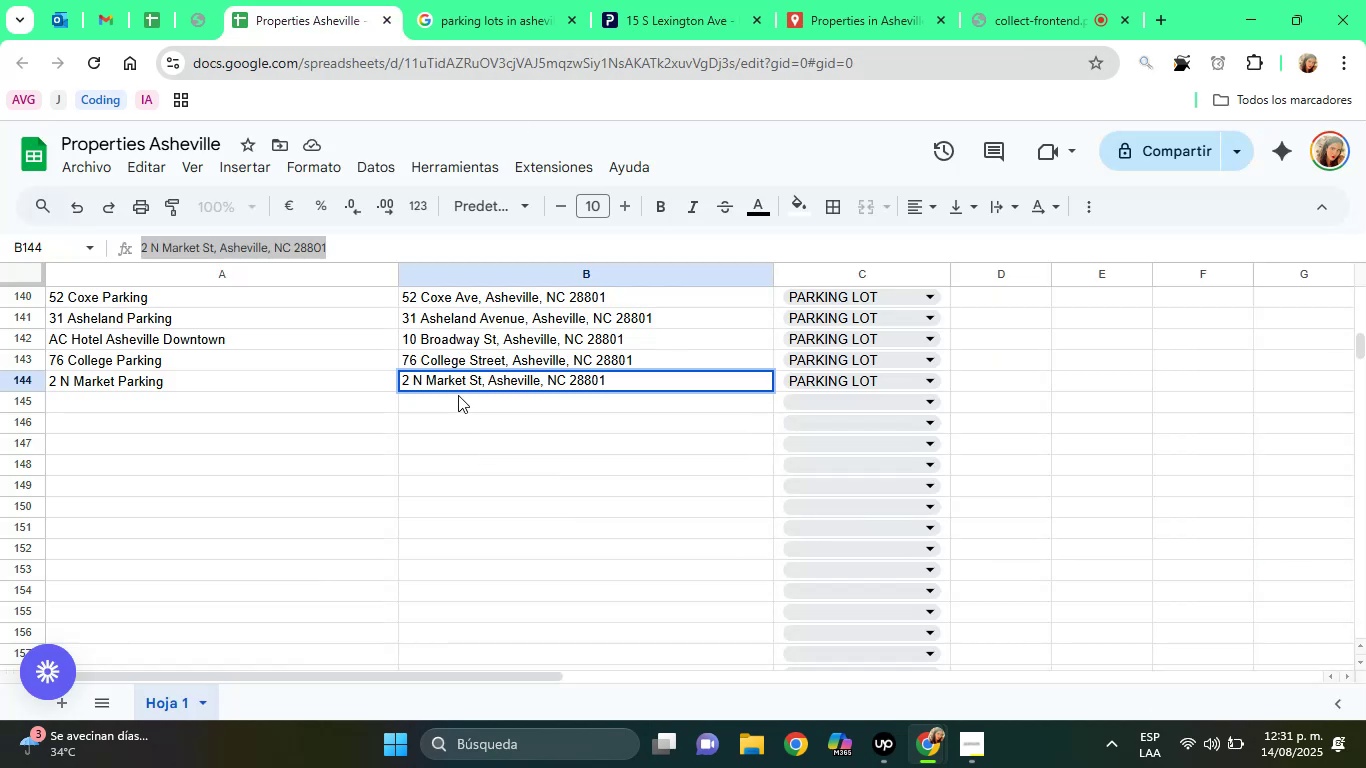 
left_click([454, 389])
 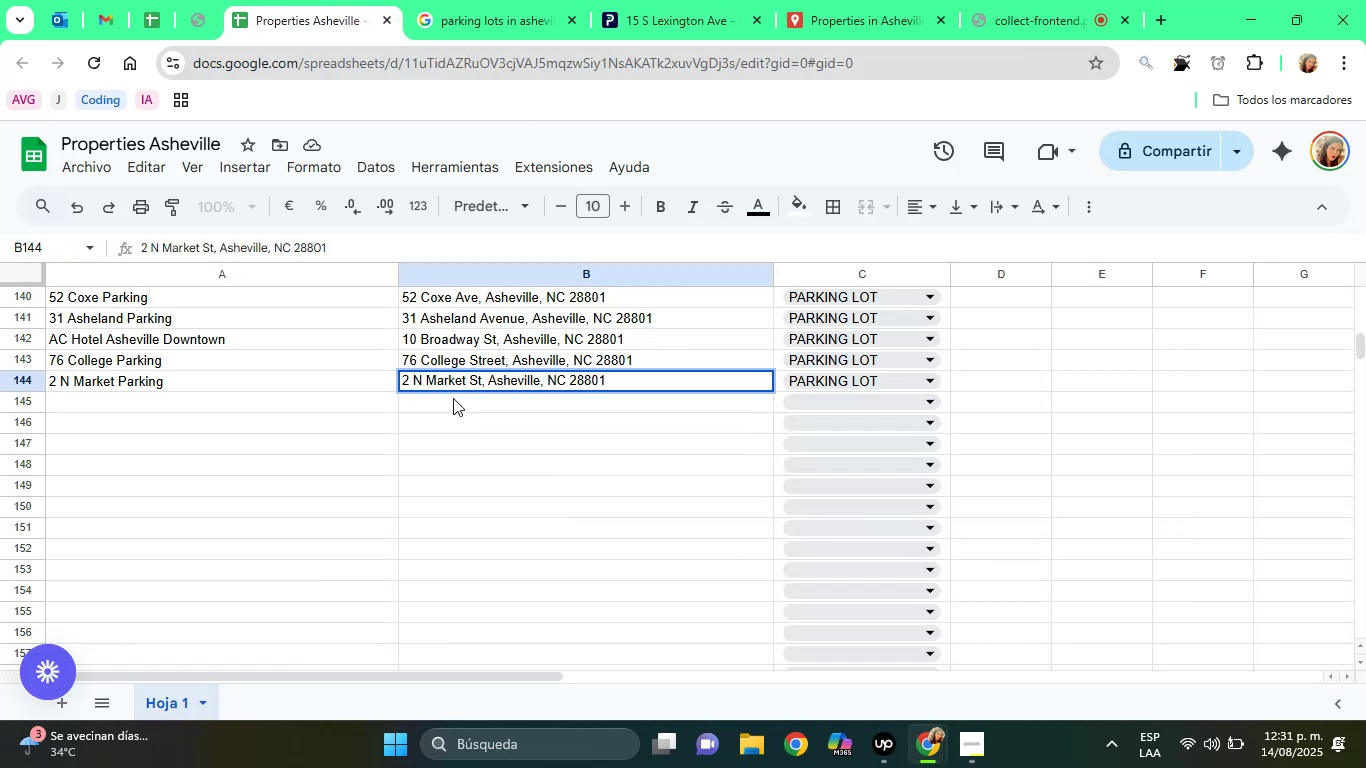 
left_click([453, 403])
 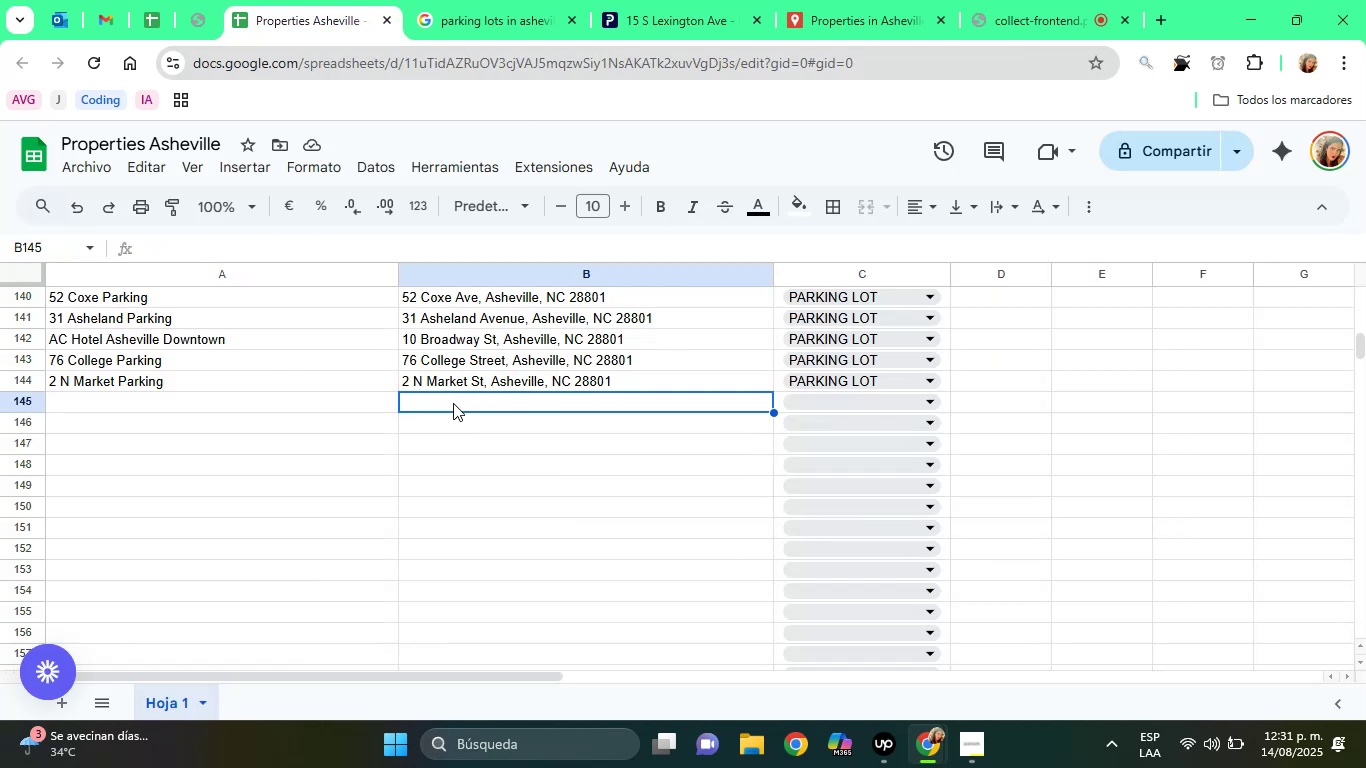 
right_click([453, 403])
 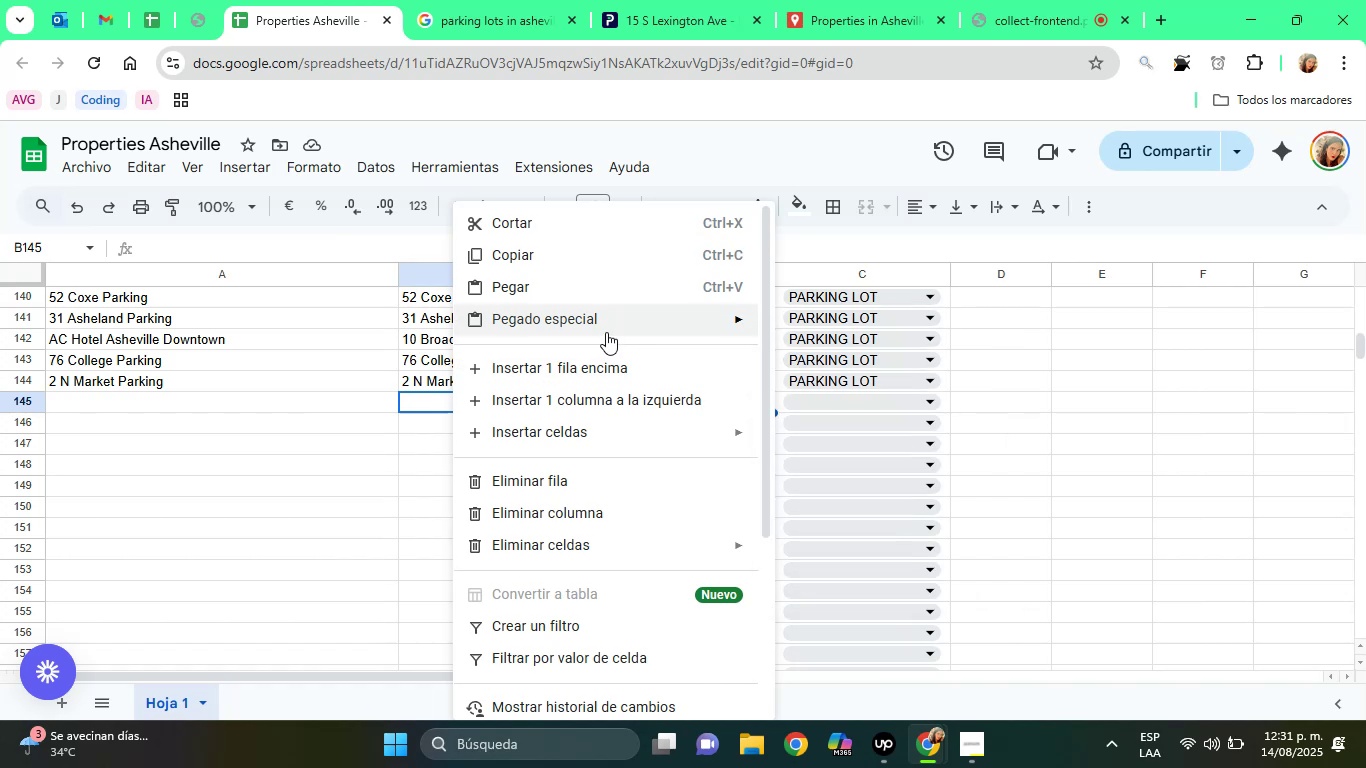 
left_click([828, 338])
 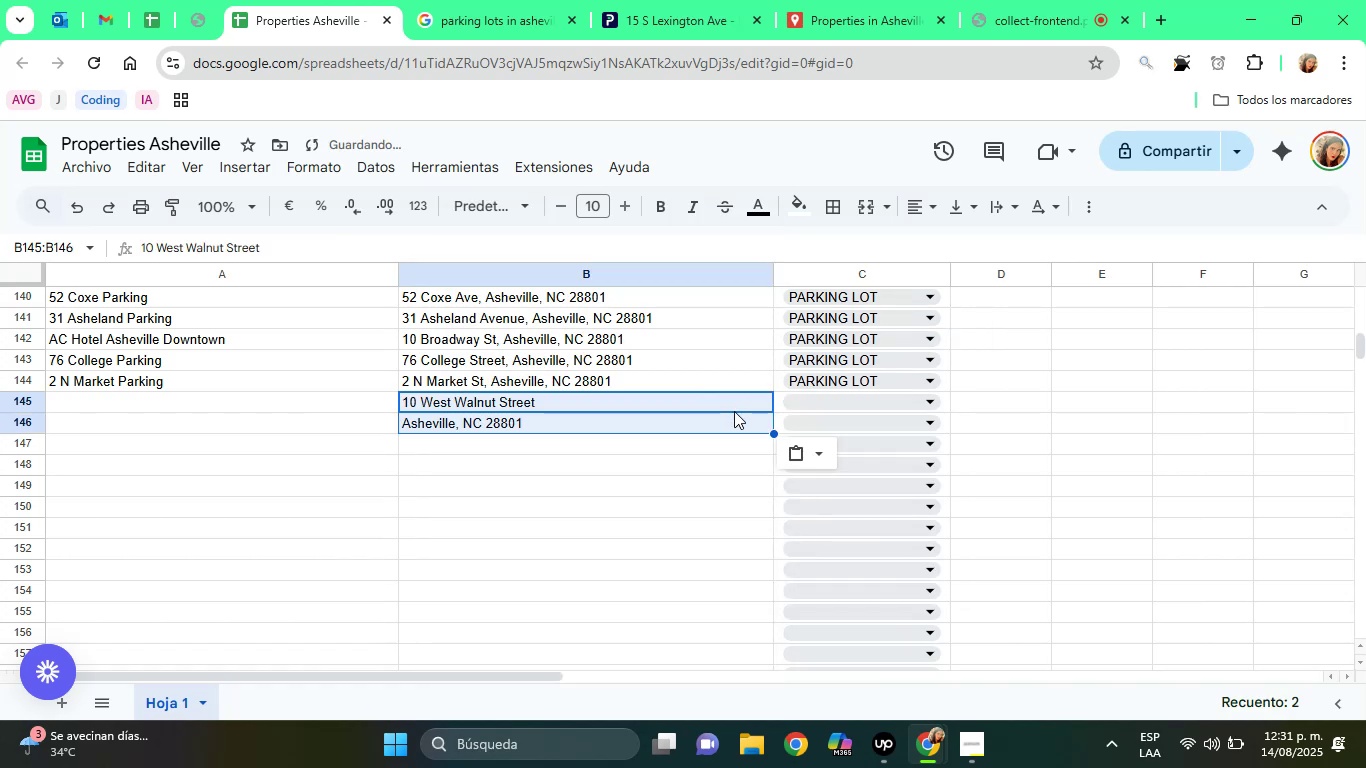 
left_click([807, 453])
 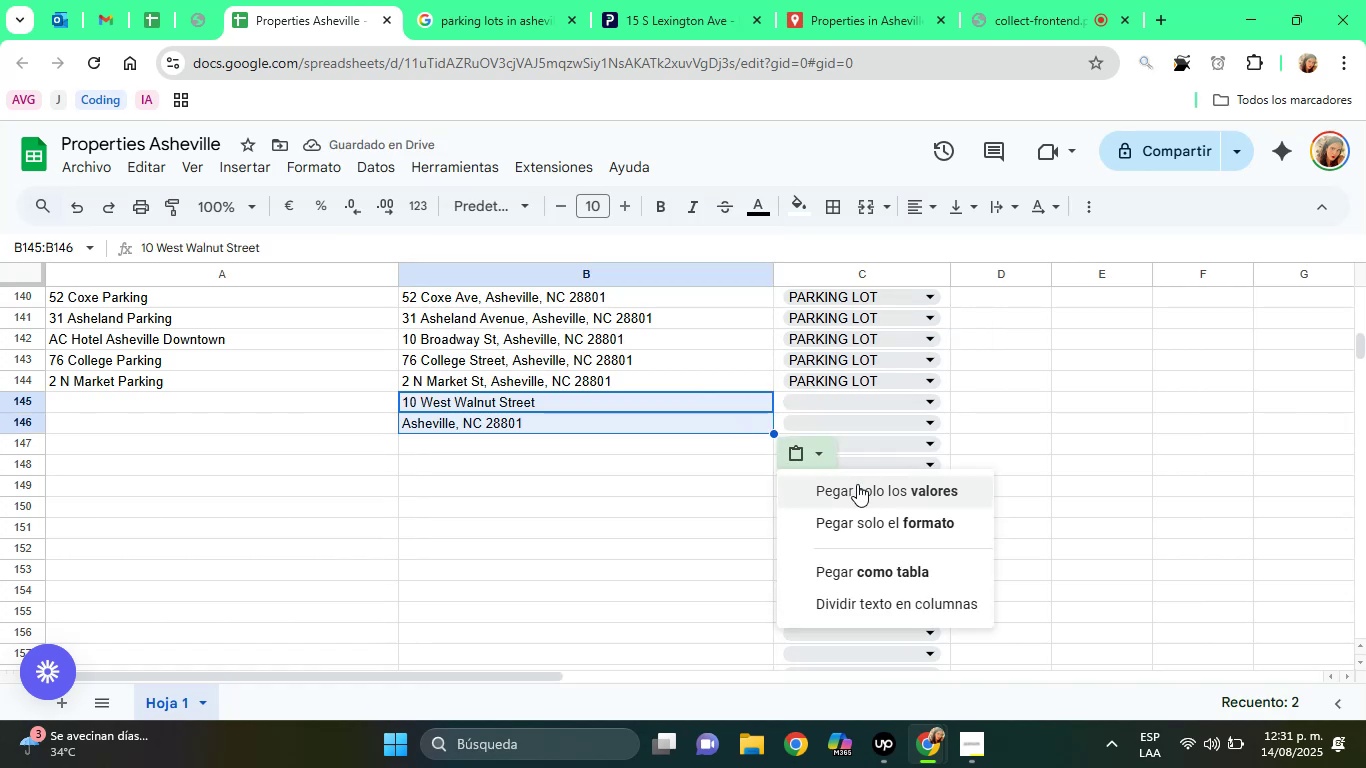 
left_click([859, 484])
 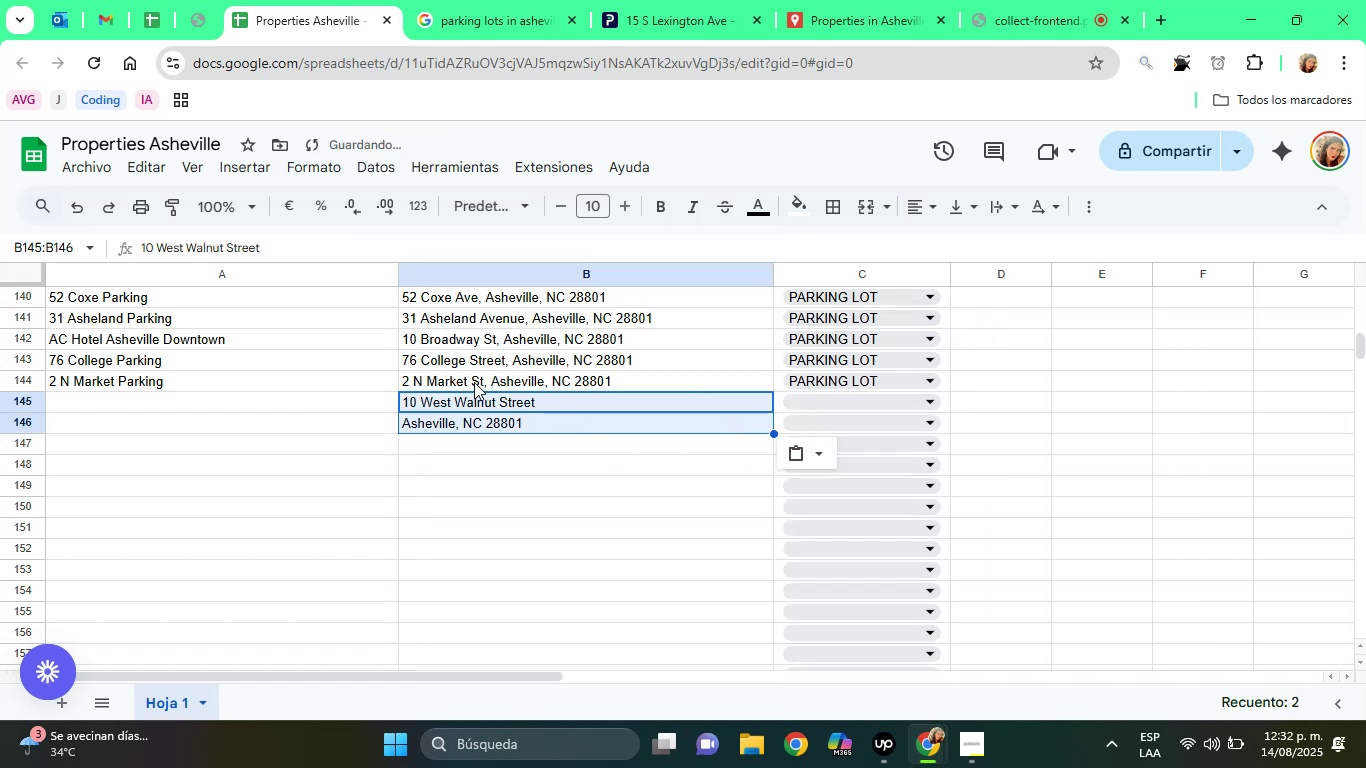 
left_click([559, 422])
 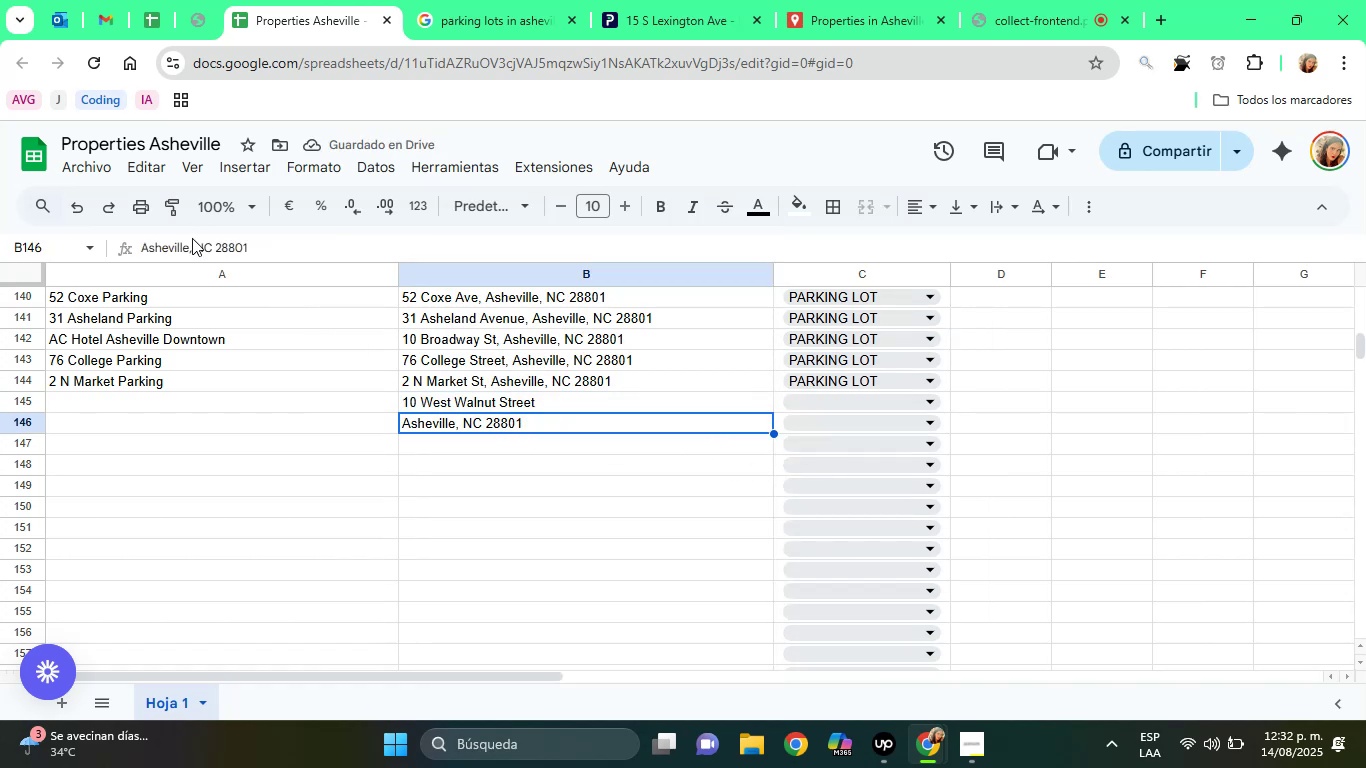 
double_click([206, 250])
 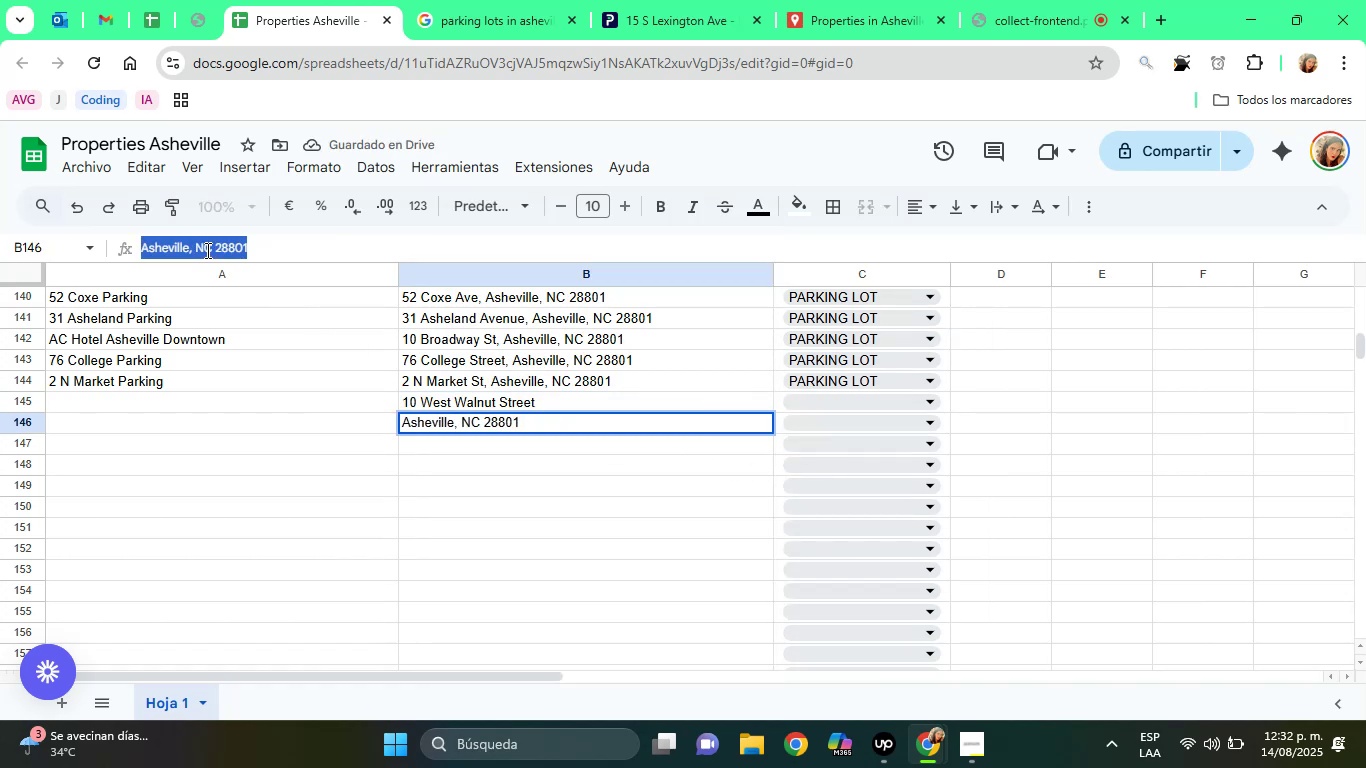 
triple_click([206, 250])
 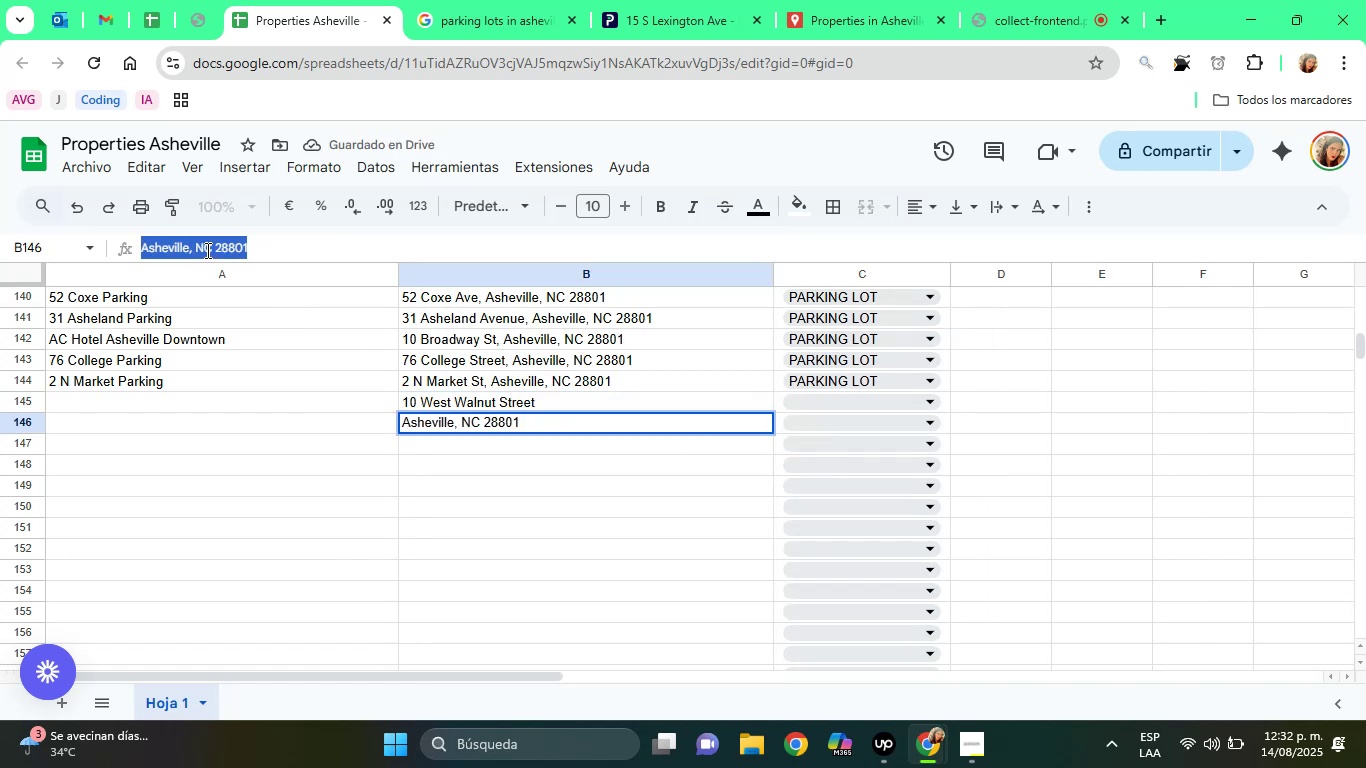 
right_click([206, 250])
 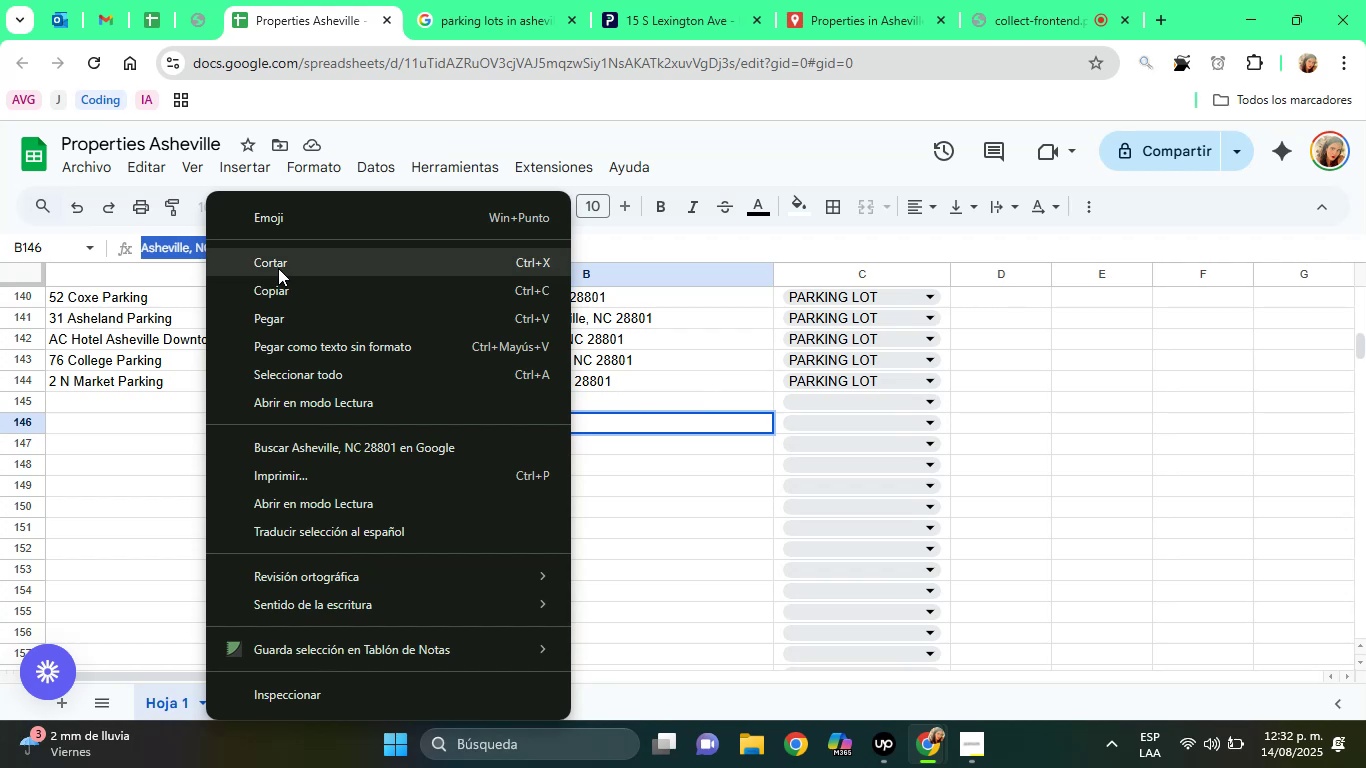 
left_click([278, 268])
 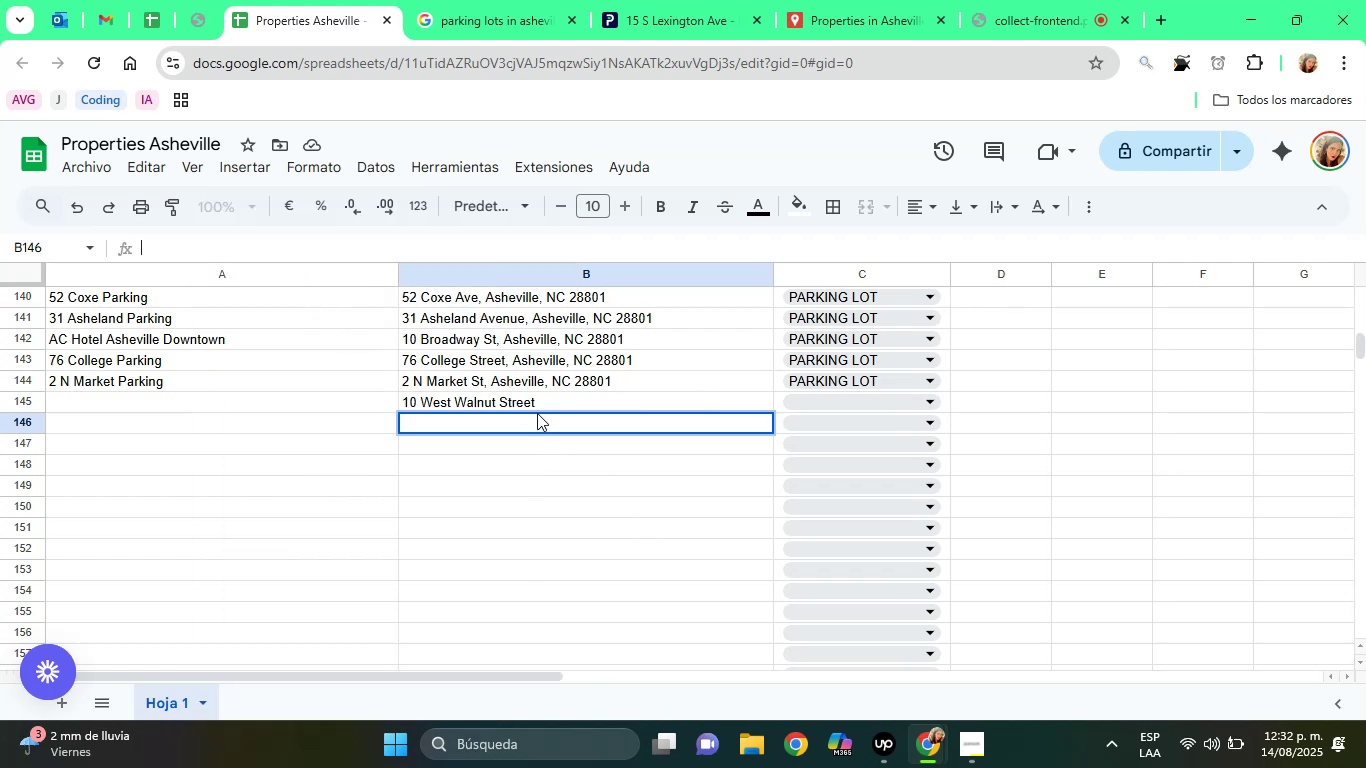 
double_click([541, 404])
 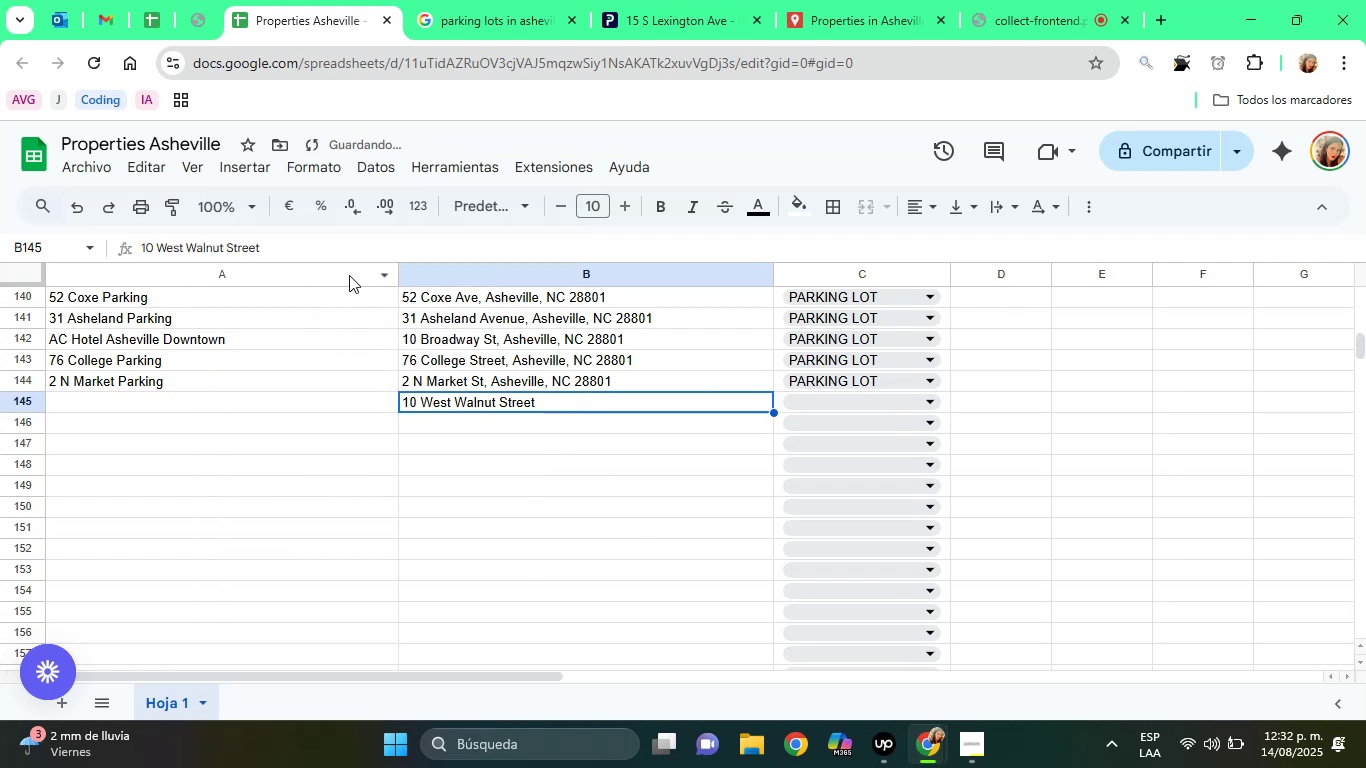 
left_click([303, 248])
 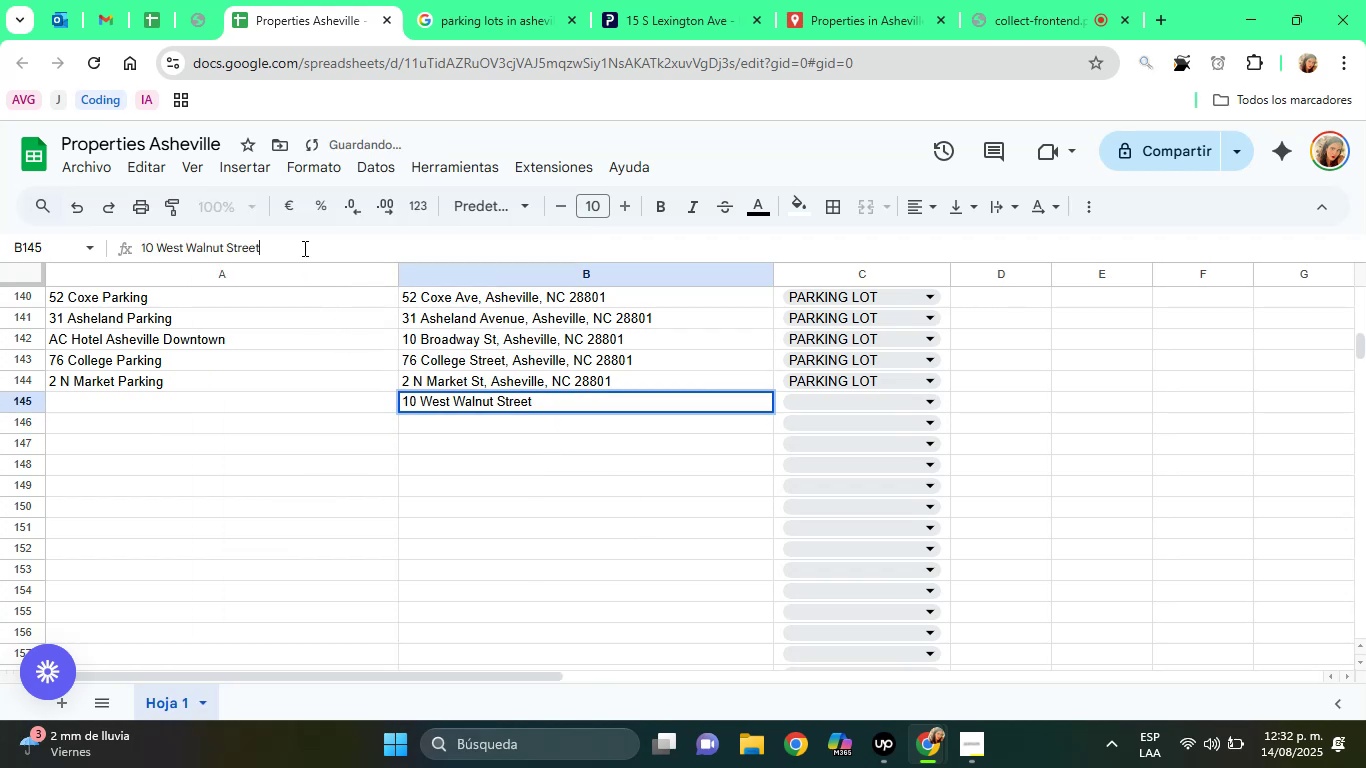 
key(Comma)
 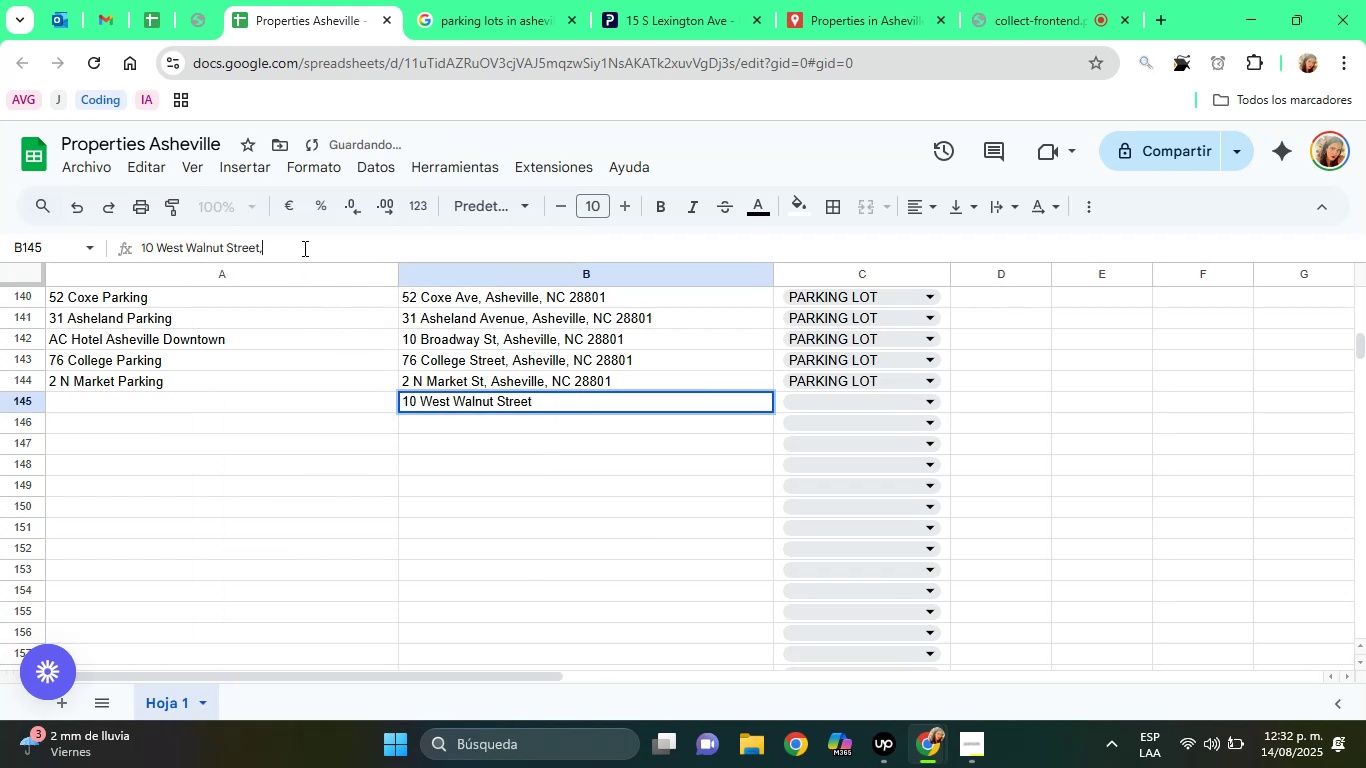 
key(Space)
 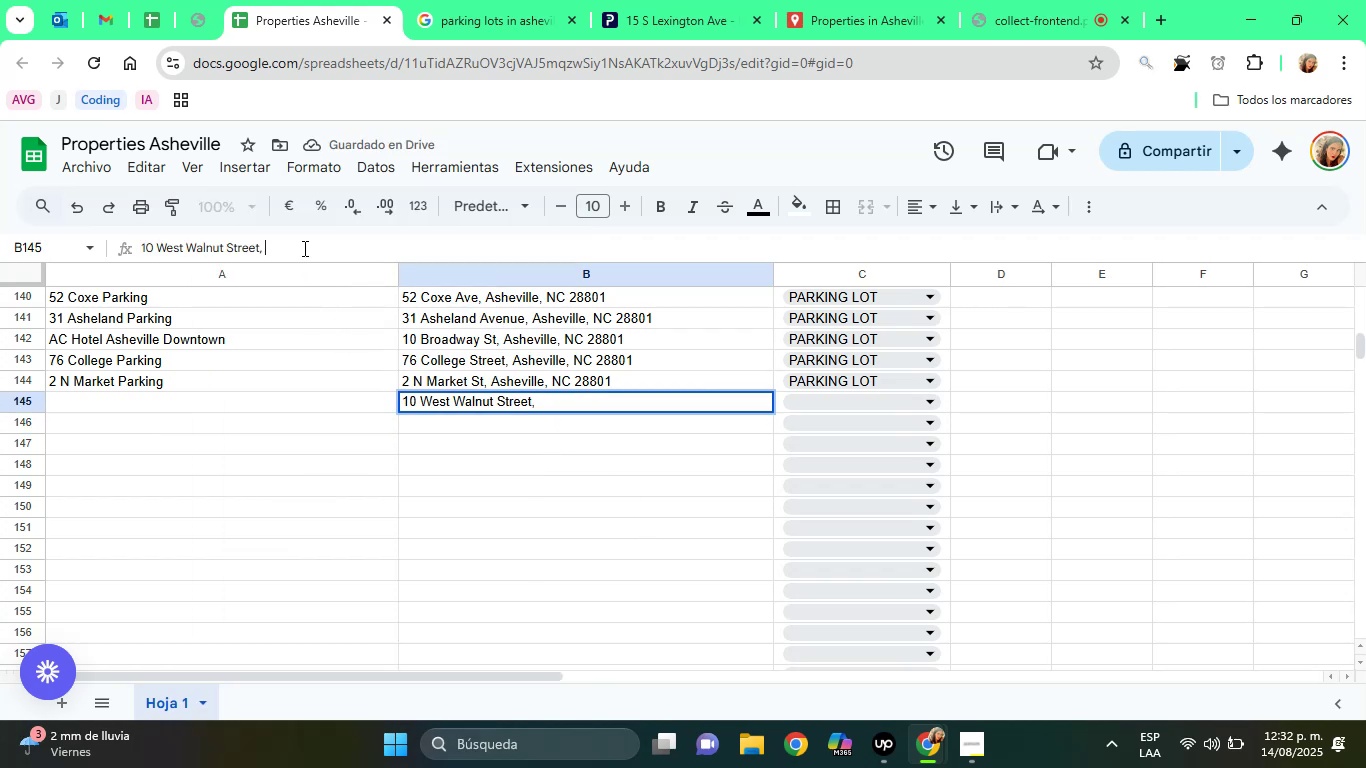 
key(Control+ControlLeft)
 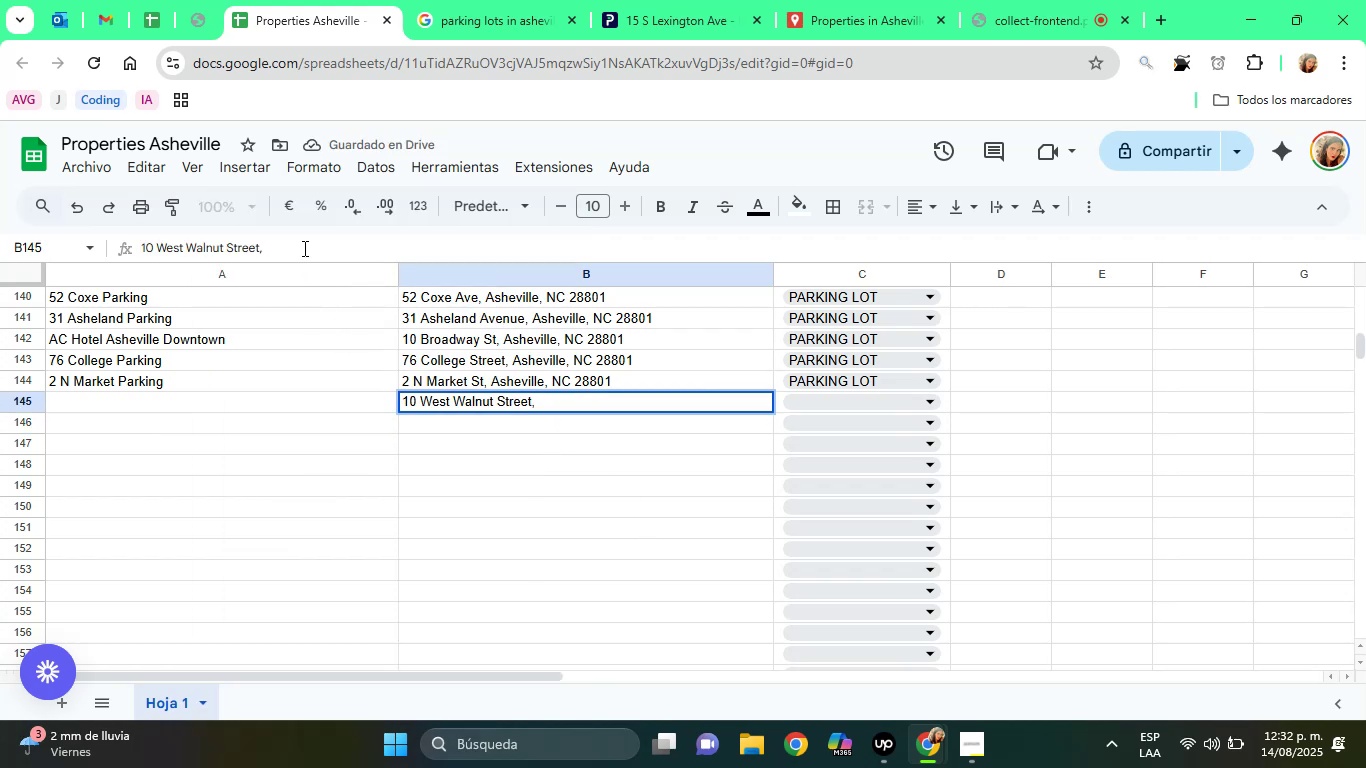 
key(Control+V)
 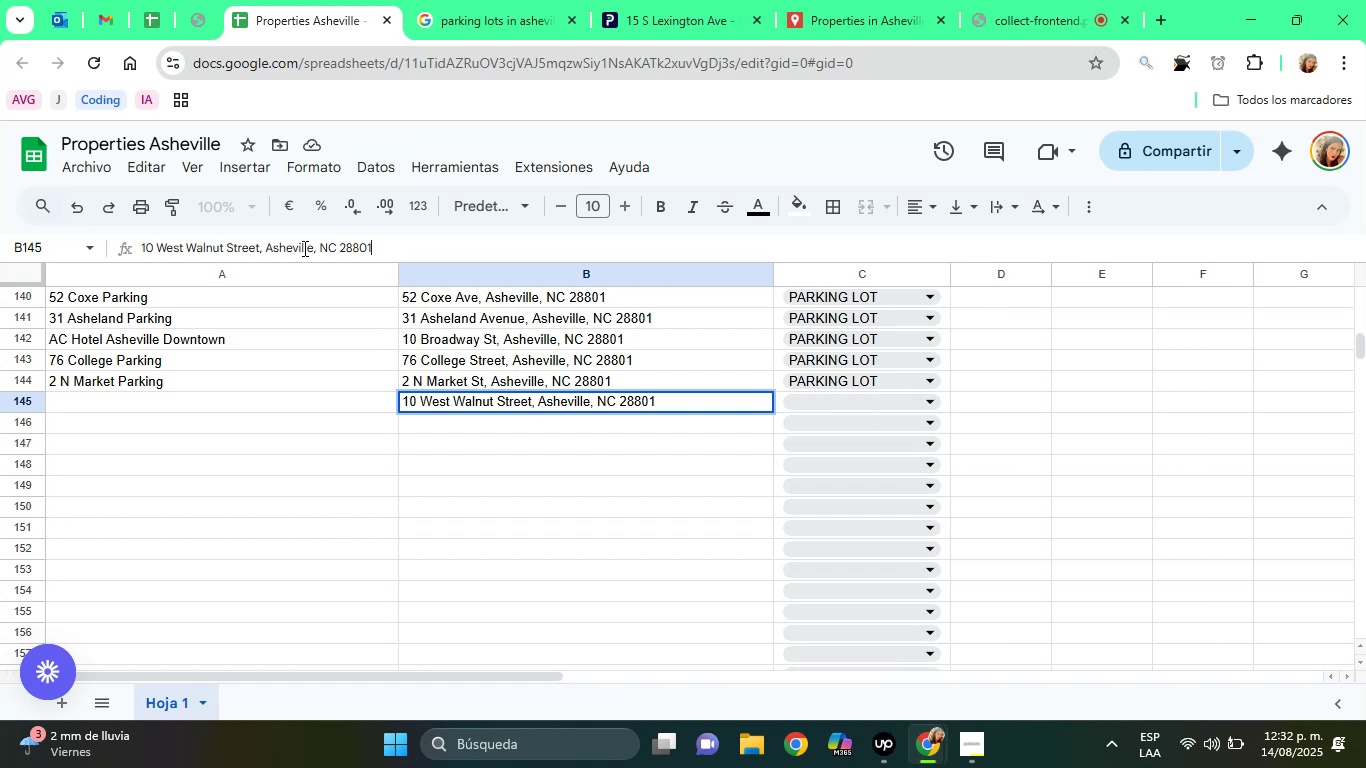 
wait(21.08)
 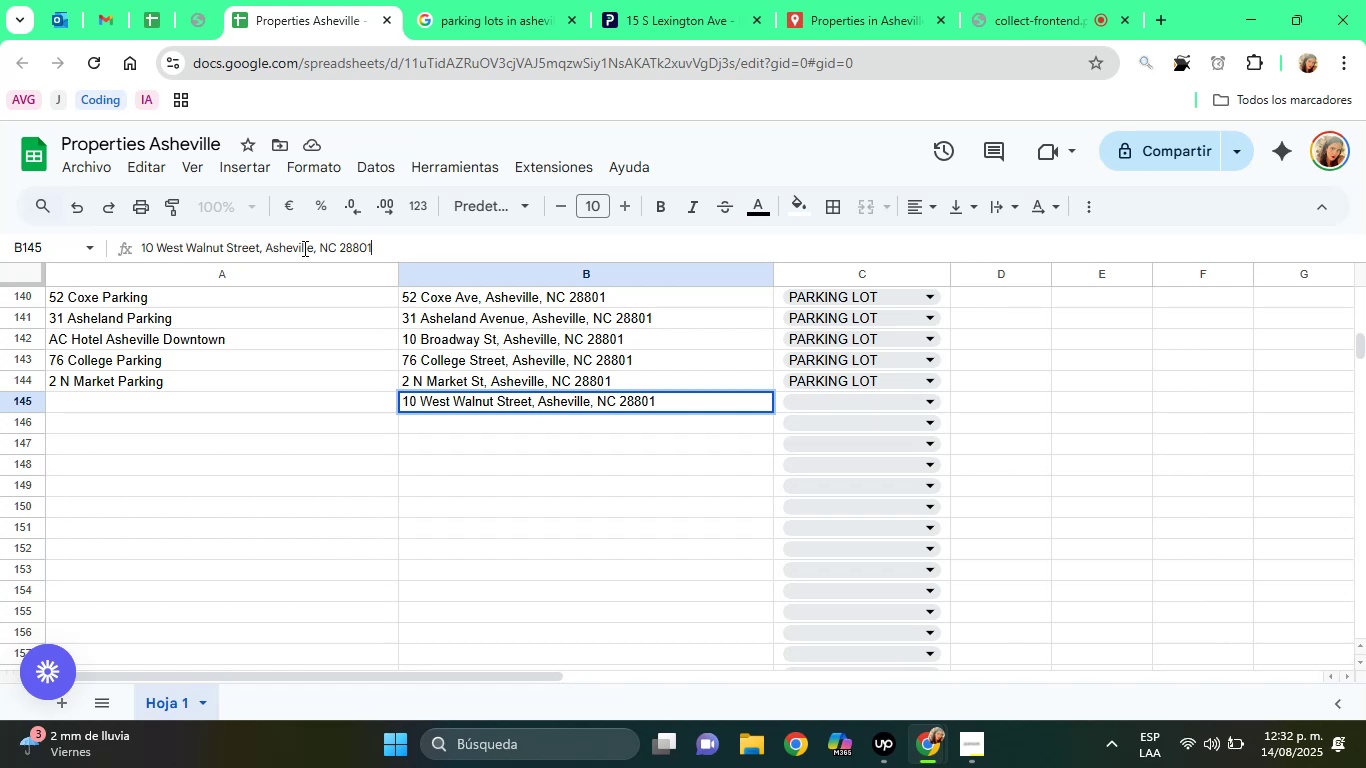 
key(ArrowRight)
 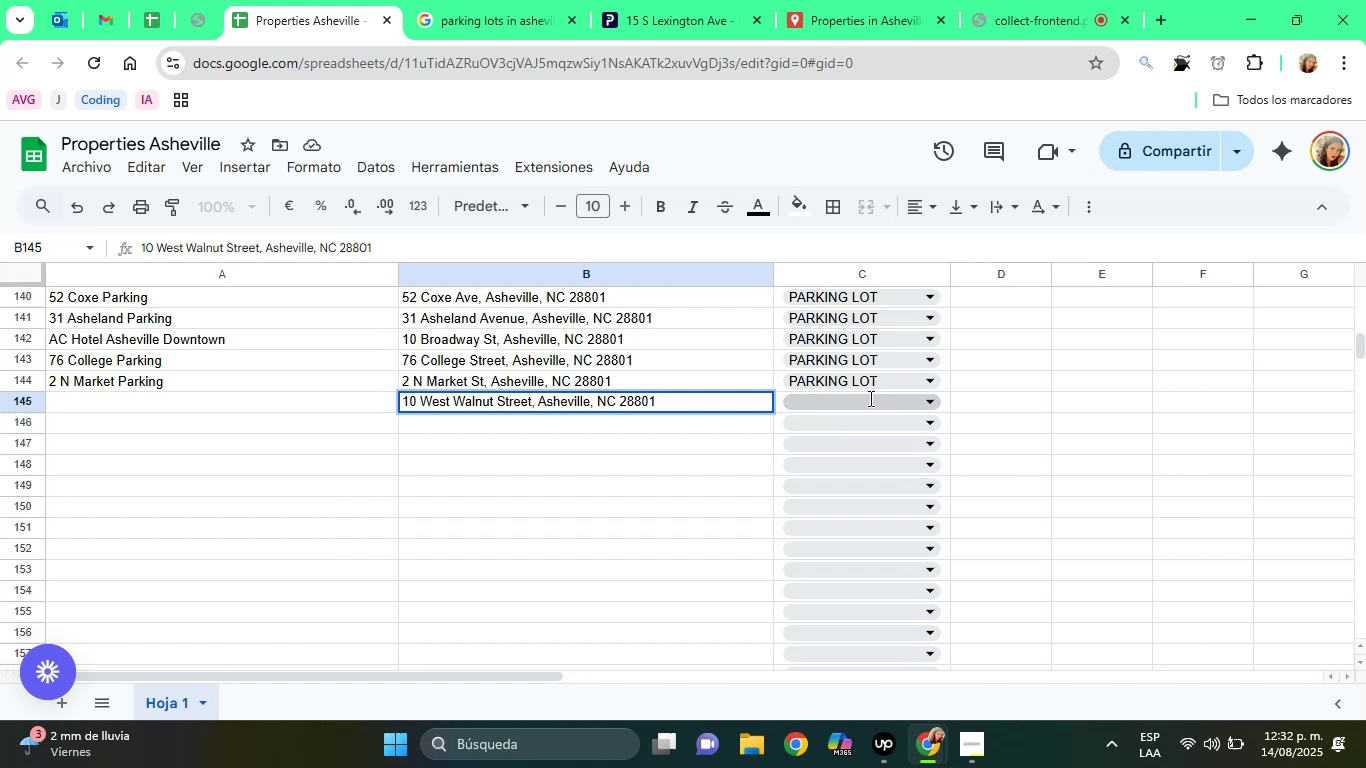 
left_click([847, 434])
 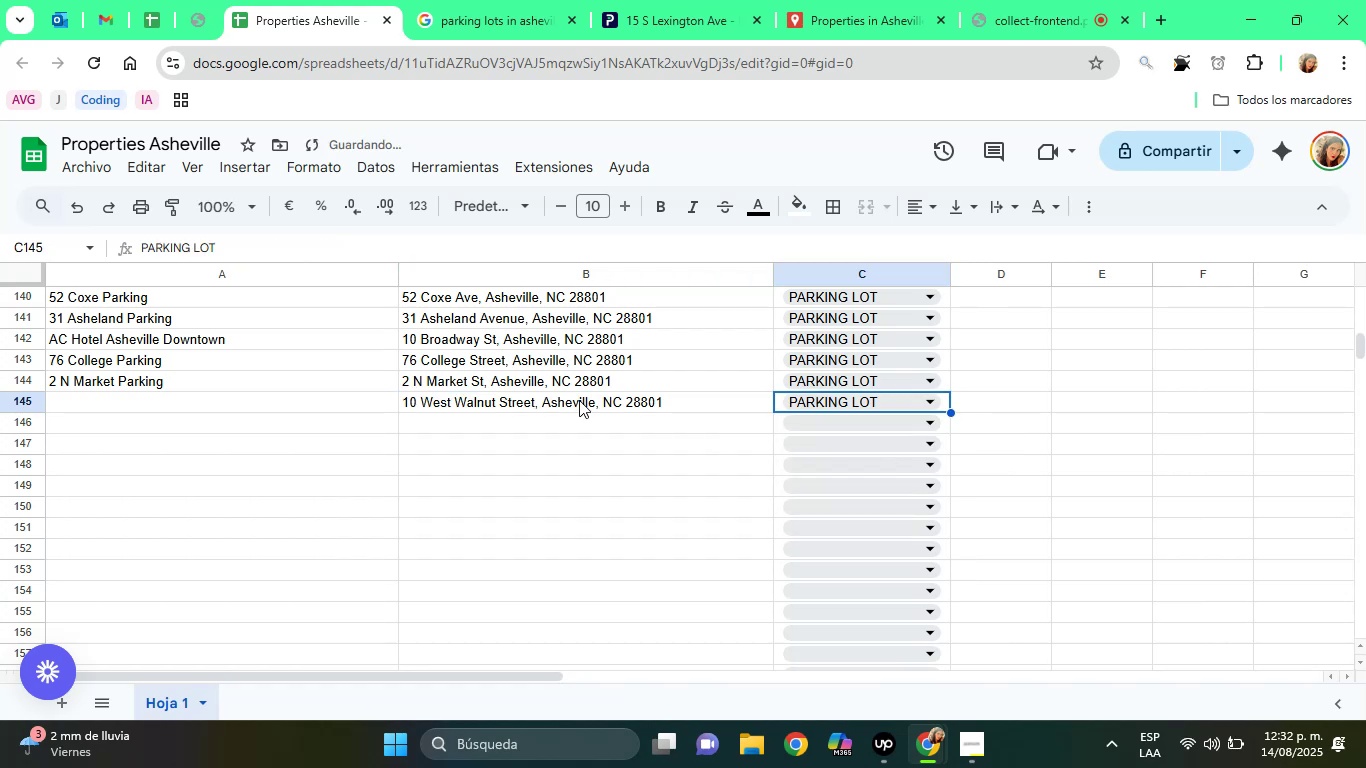 
left_click([563, 394])
 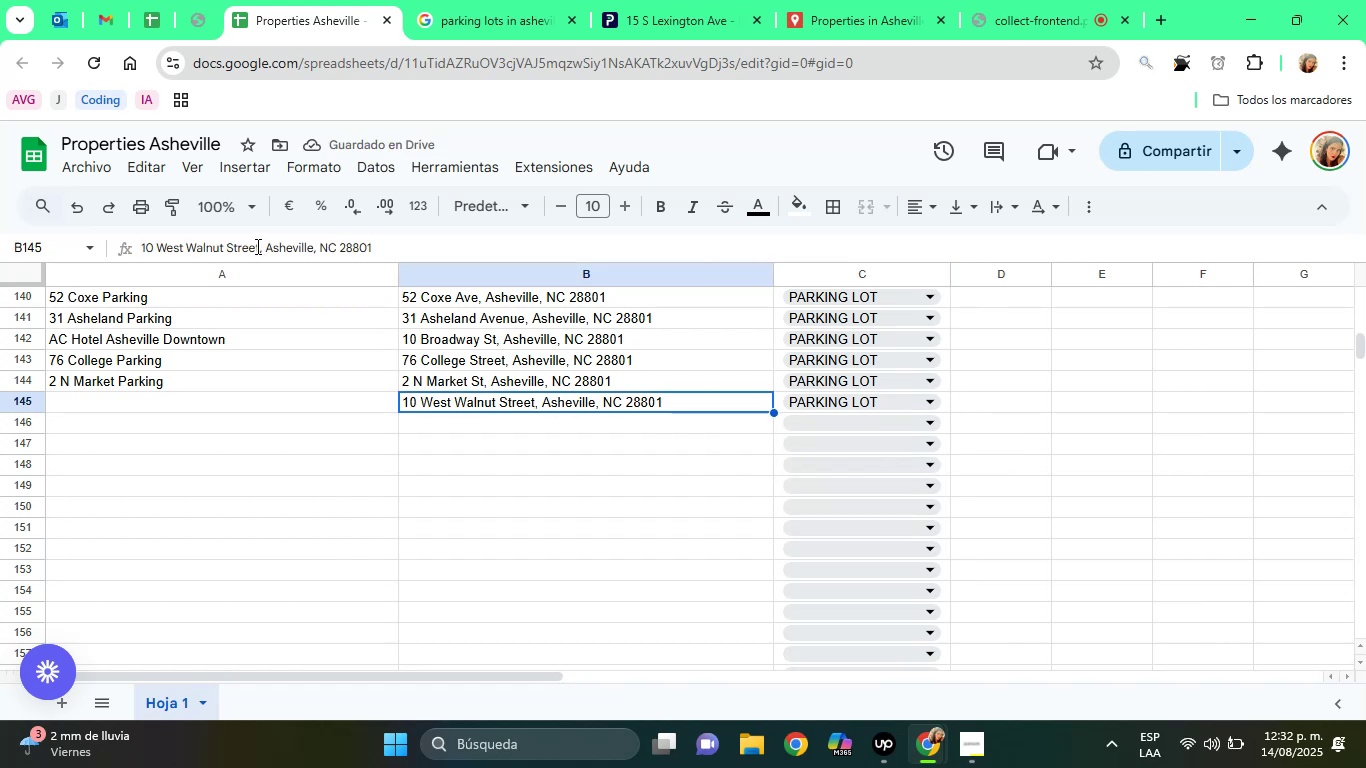 
left_click_drag(start_coordinate=[256, 246], to_coordinate=[149, 235])
 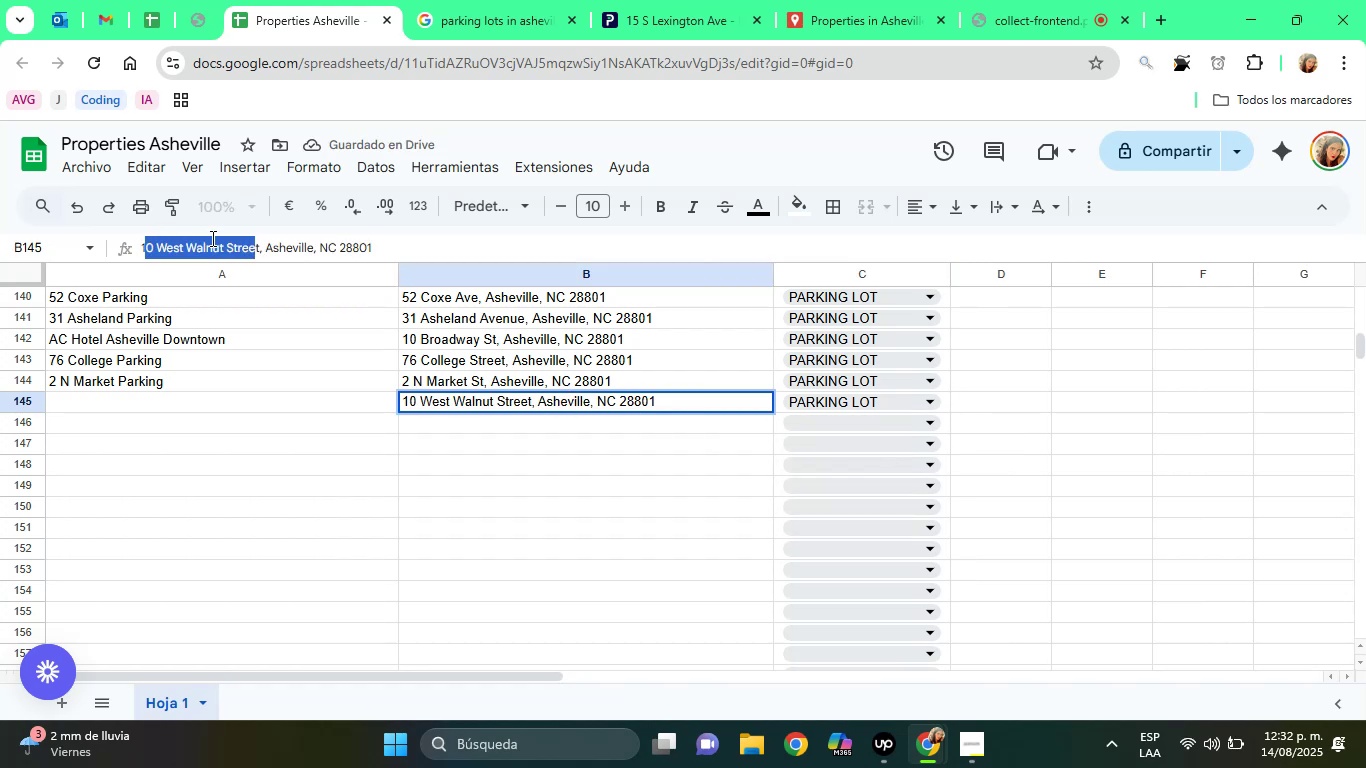 
left_click([214, 238])
 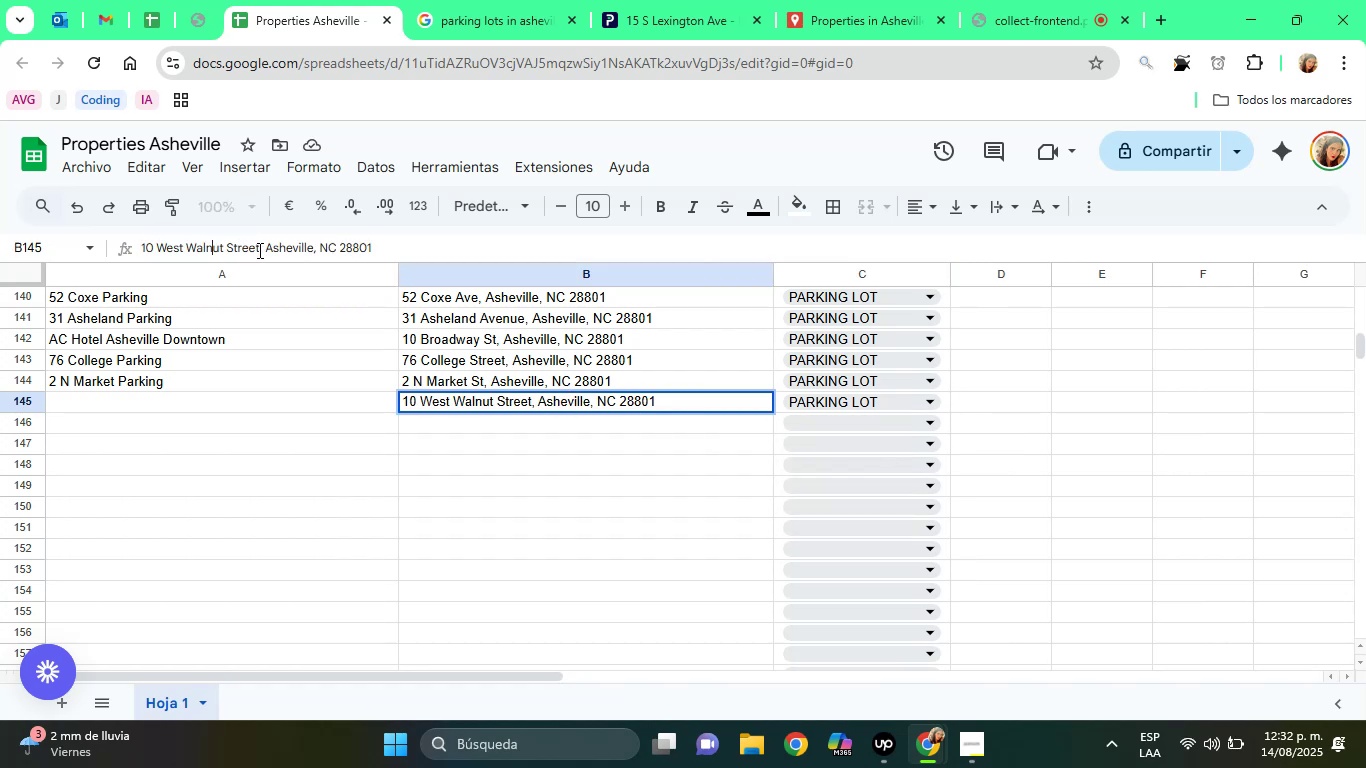 
left_click_drag(start_coordinate=[258, 250], to_coordinate=[142, 246])
 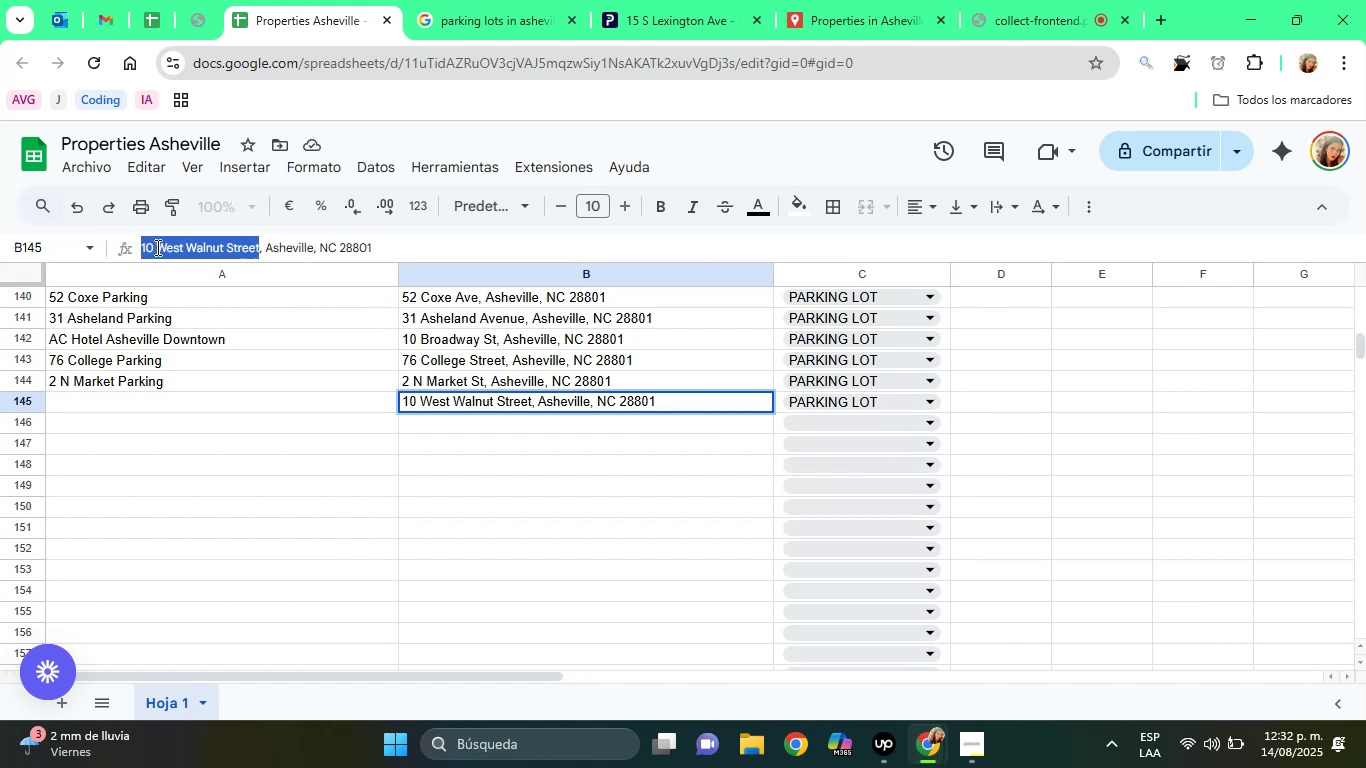 
right_click([158, 247])
 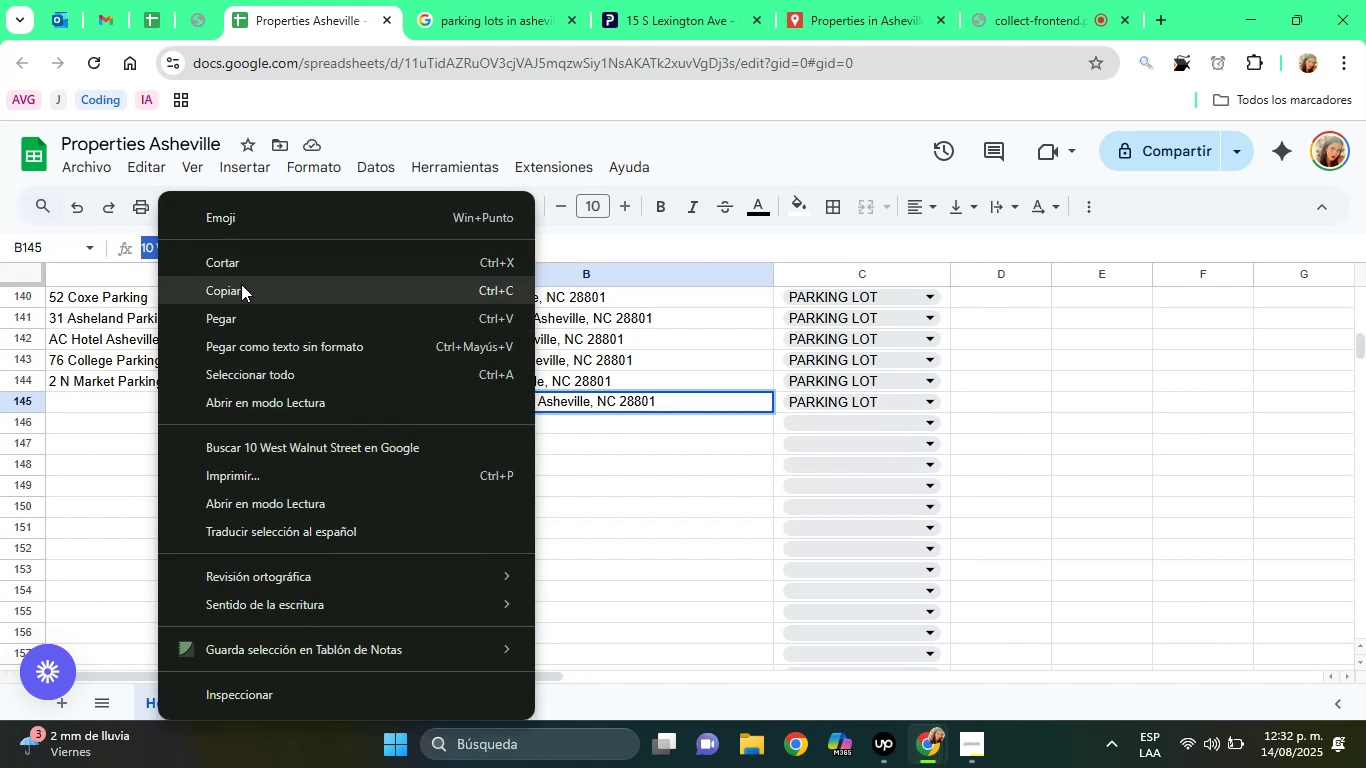 
left_click([248, 287])
 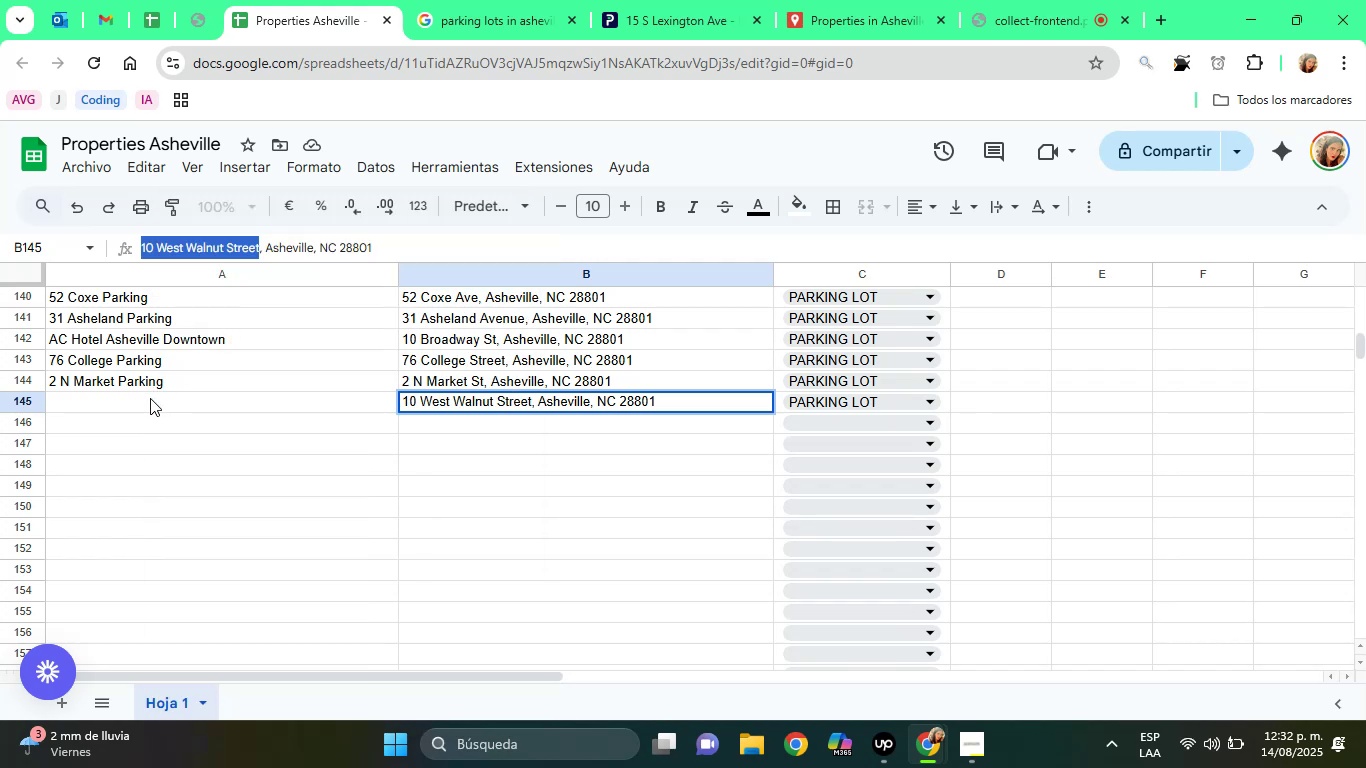 
left_click([150, 398])
 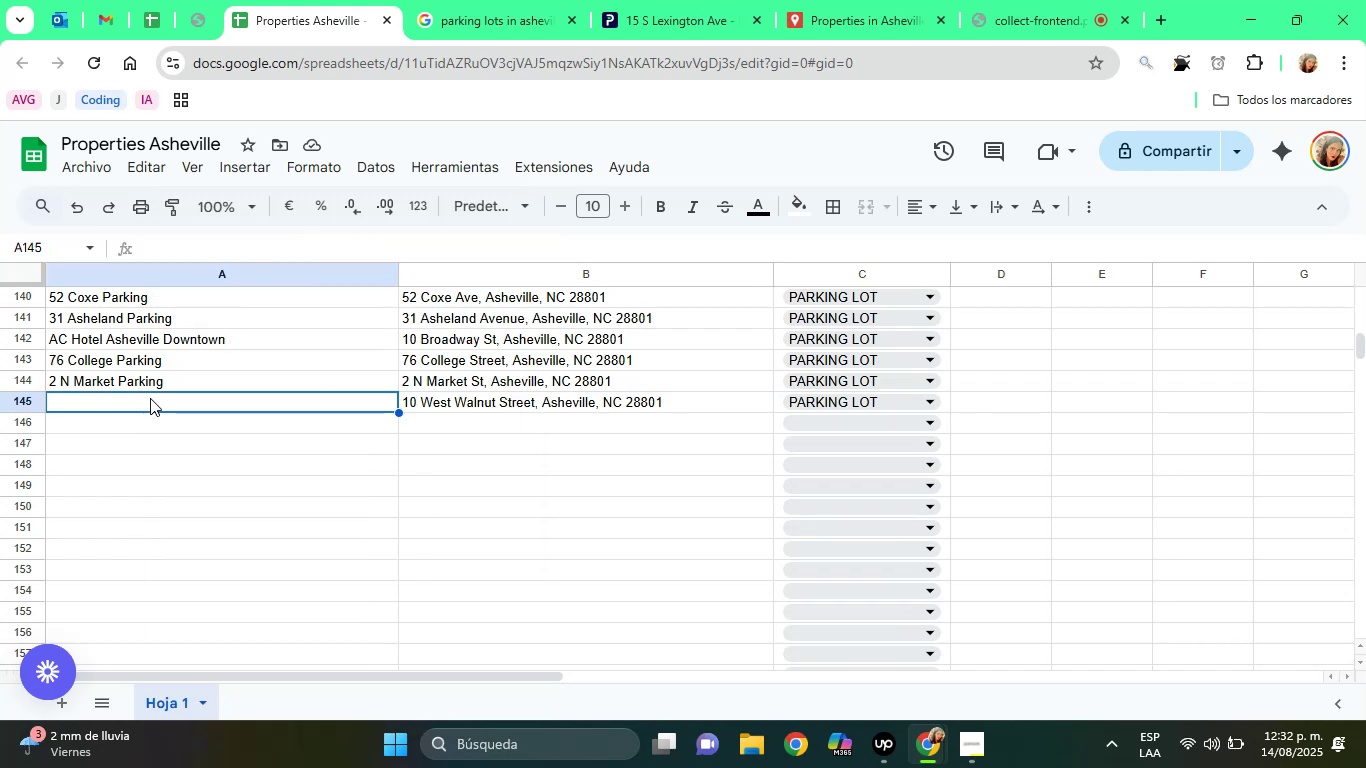 
right_click([150, 398])
 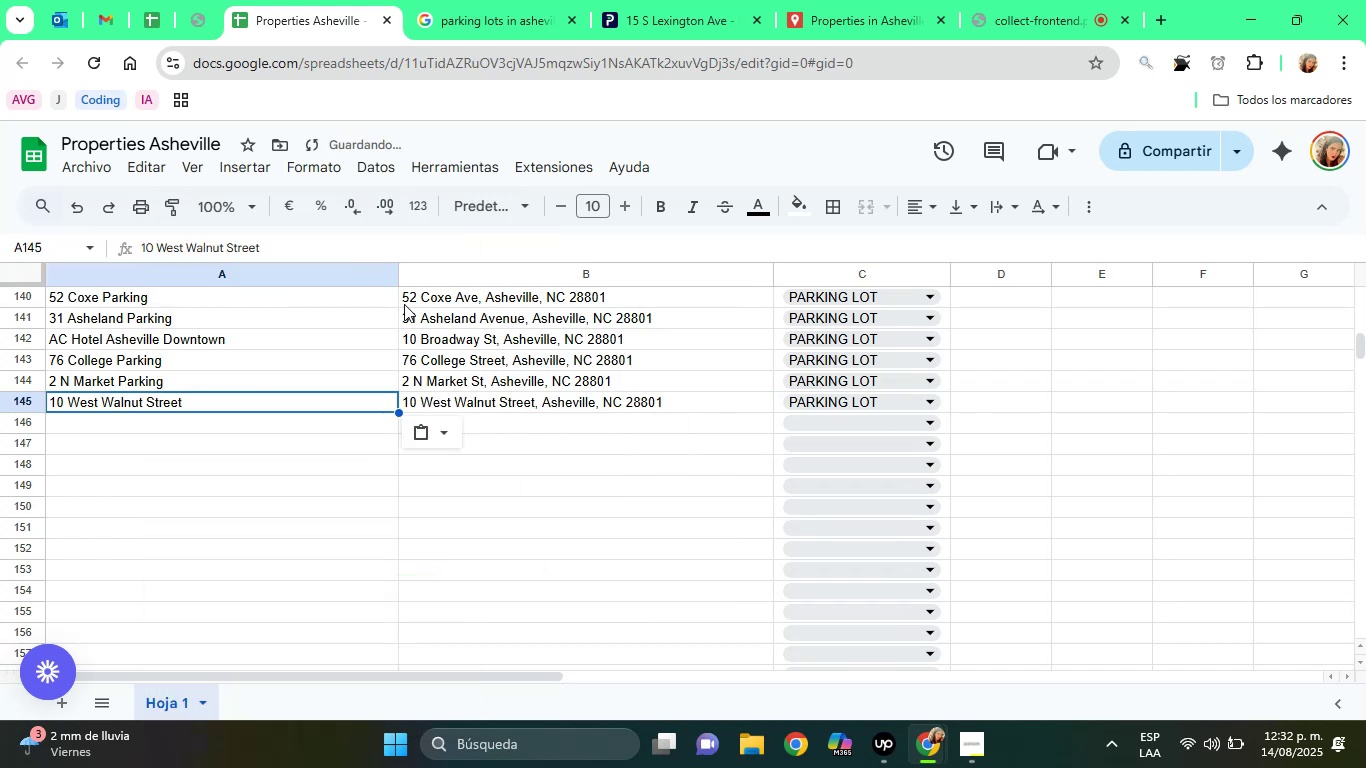 
left_click([290, 243])
 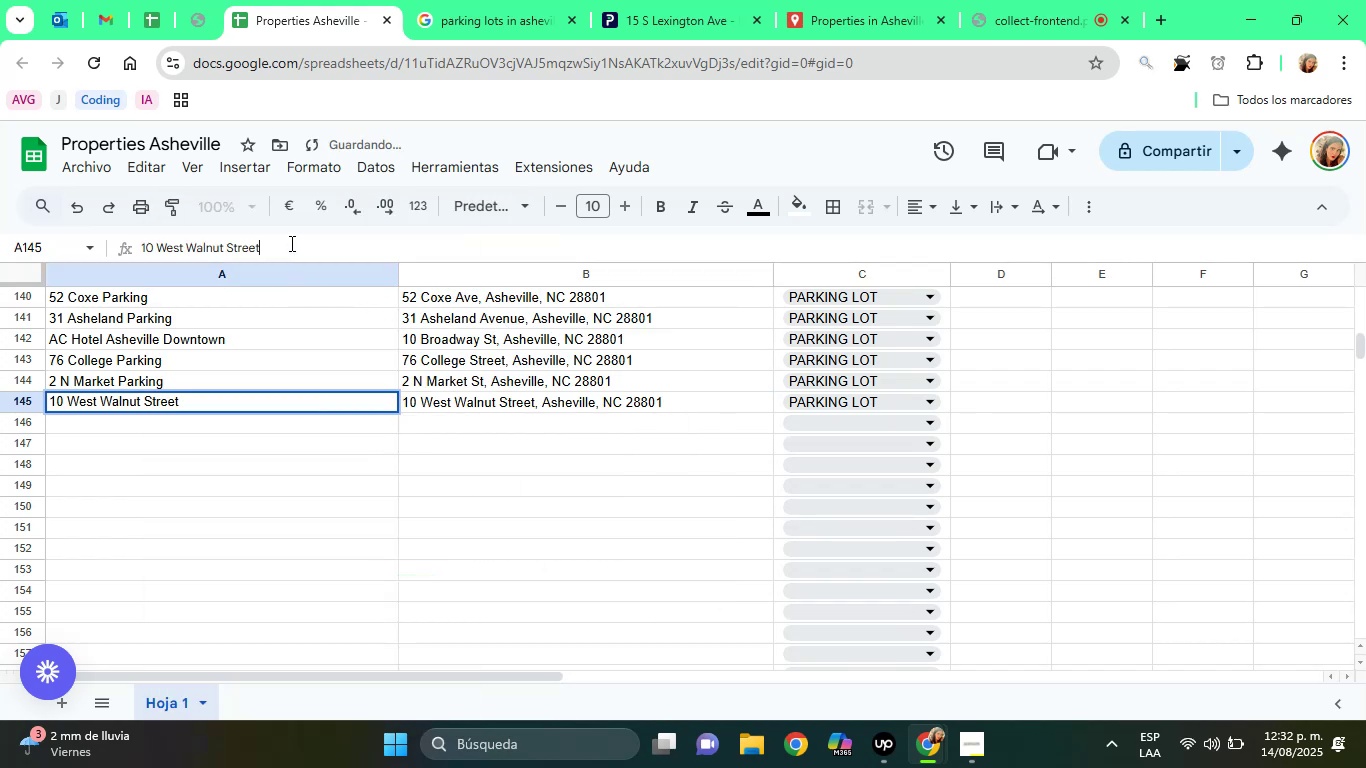 
type( Parking)
 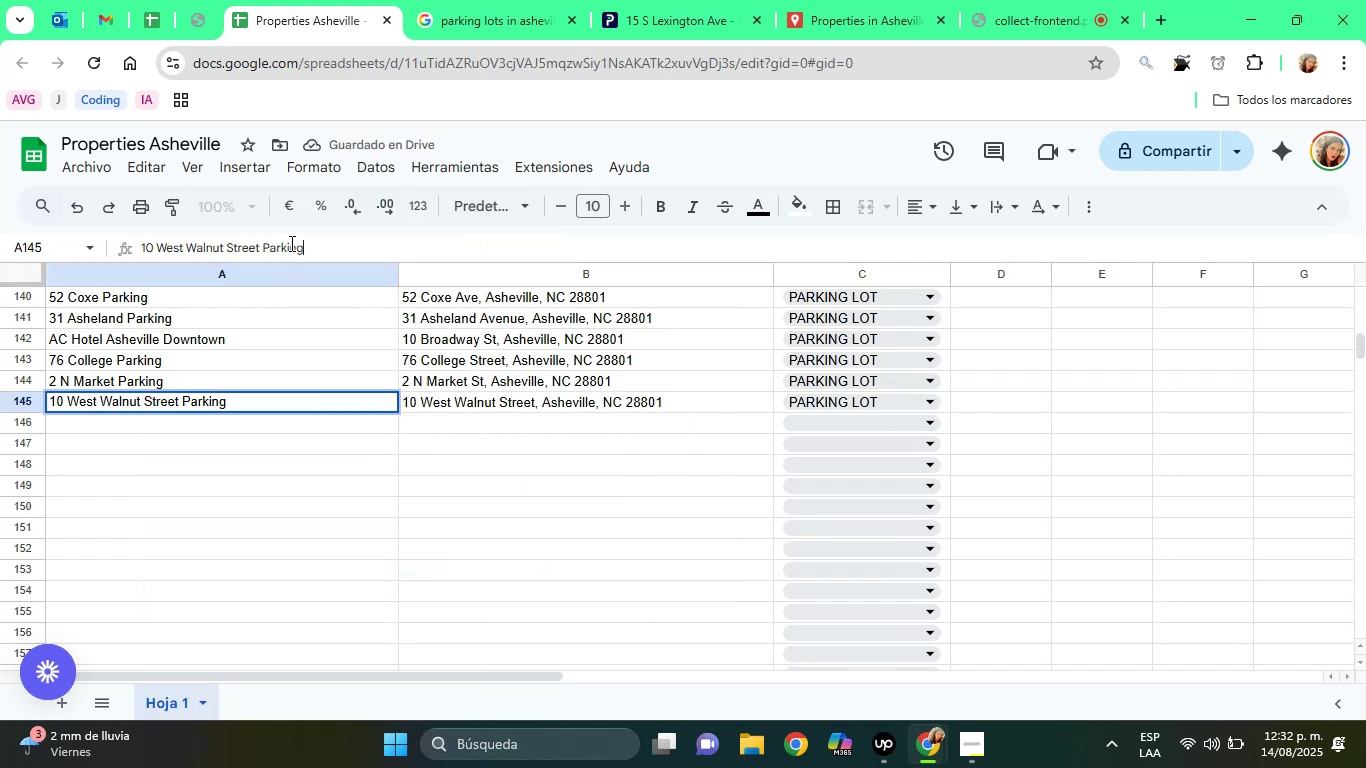 
key(Enter)
 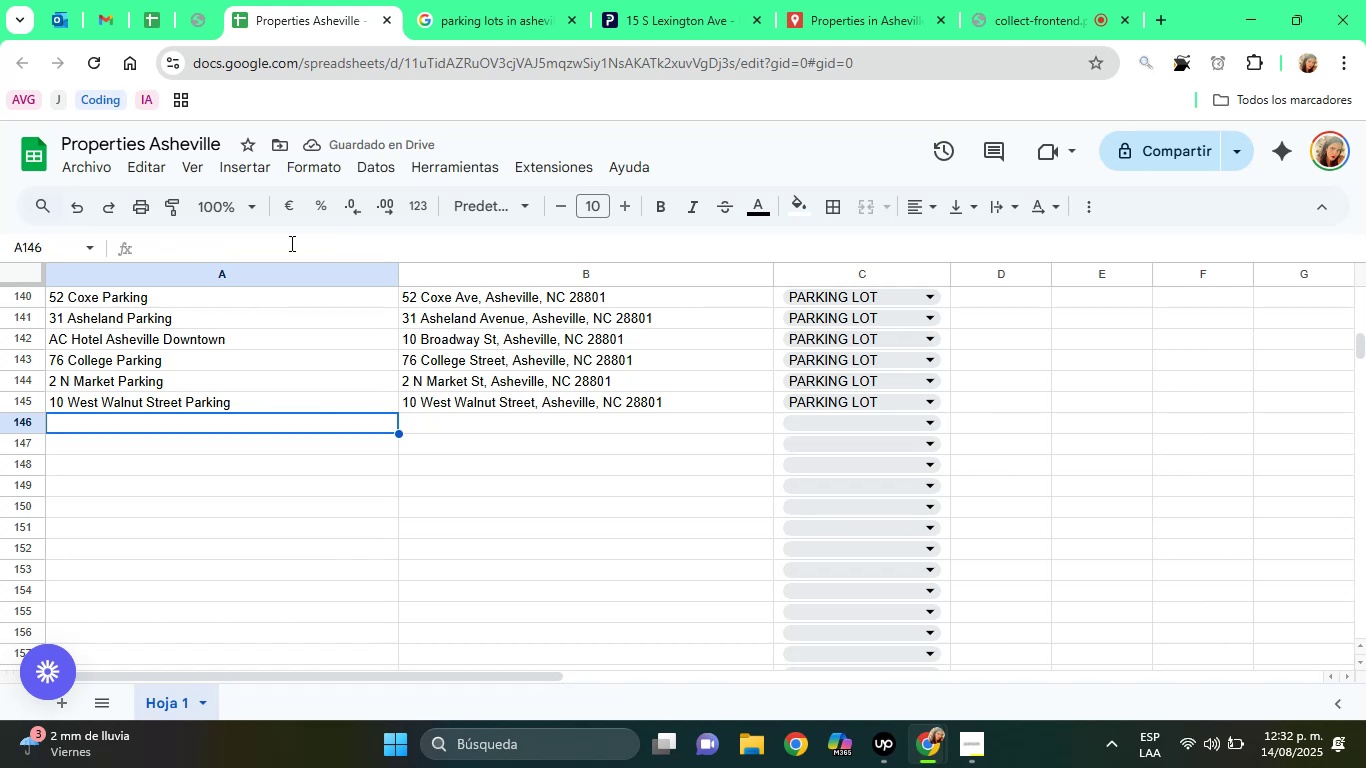 
left_click([527, 396])
 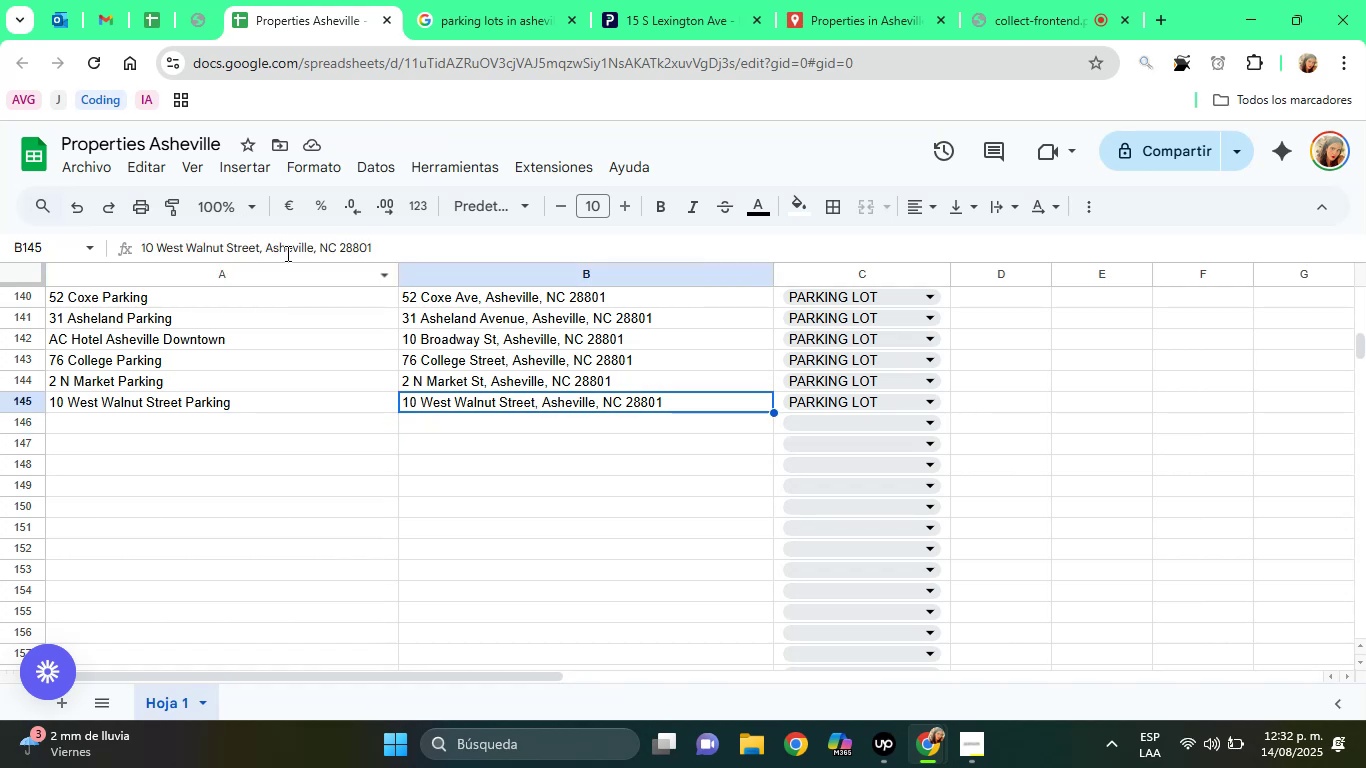 
double_click([286, 253])
 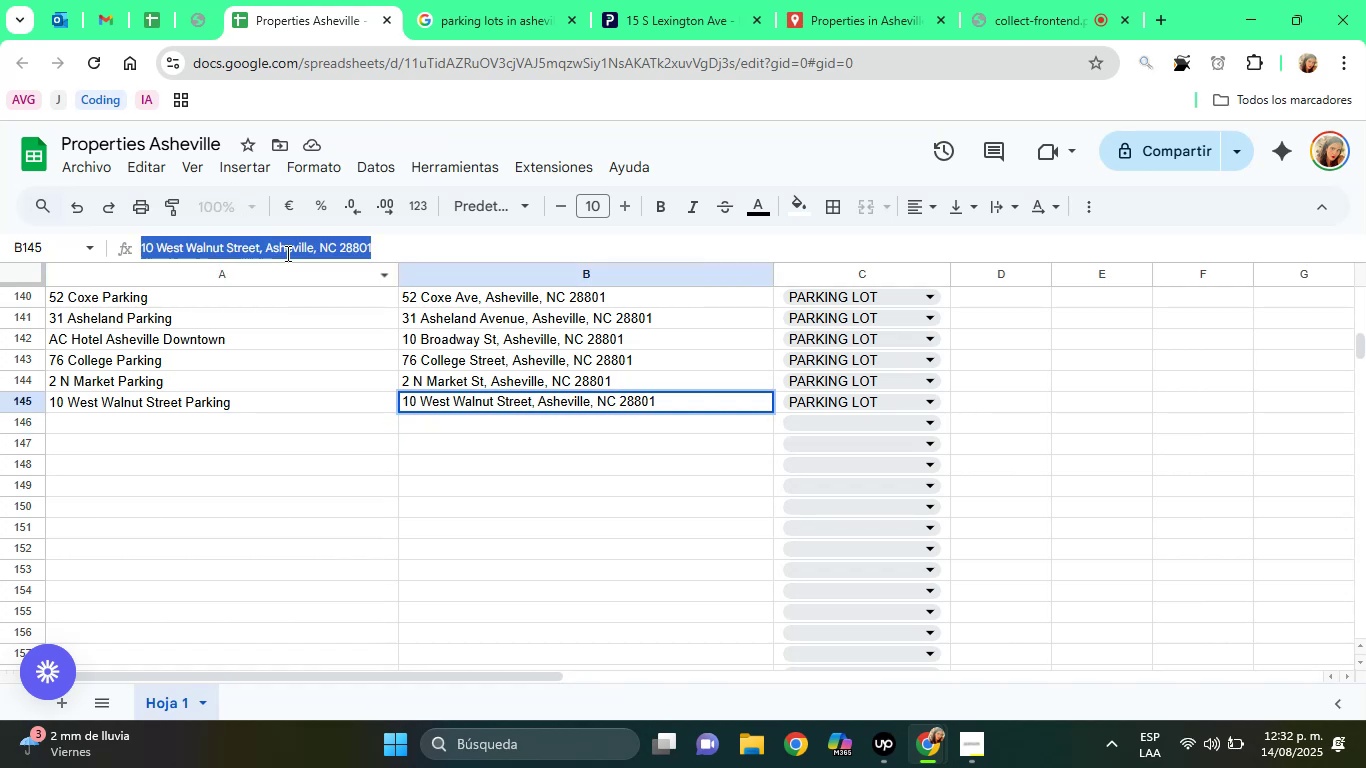 
triple_click([286, 253])
 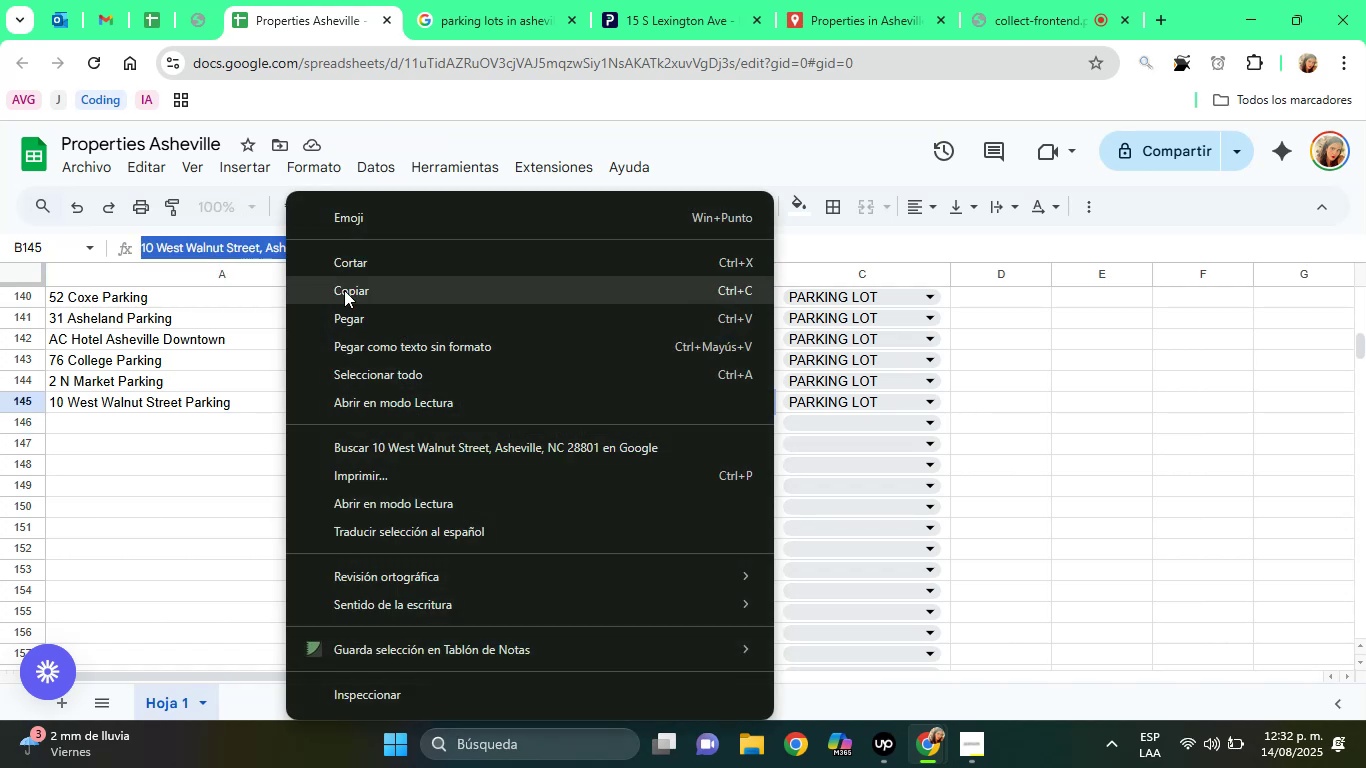 
left_click([344, 291])
 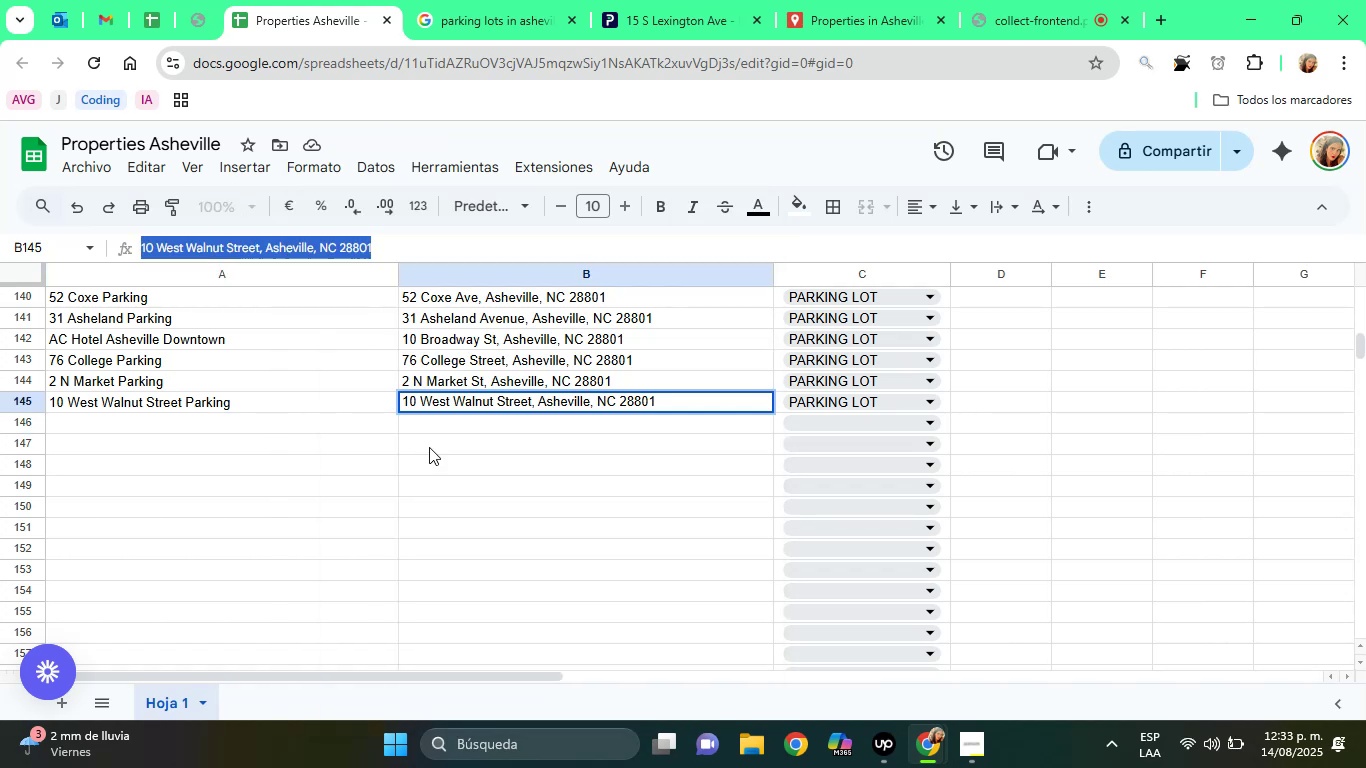 
left_click([803, 0])
 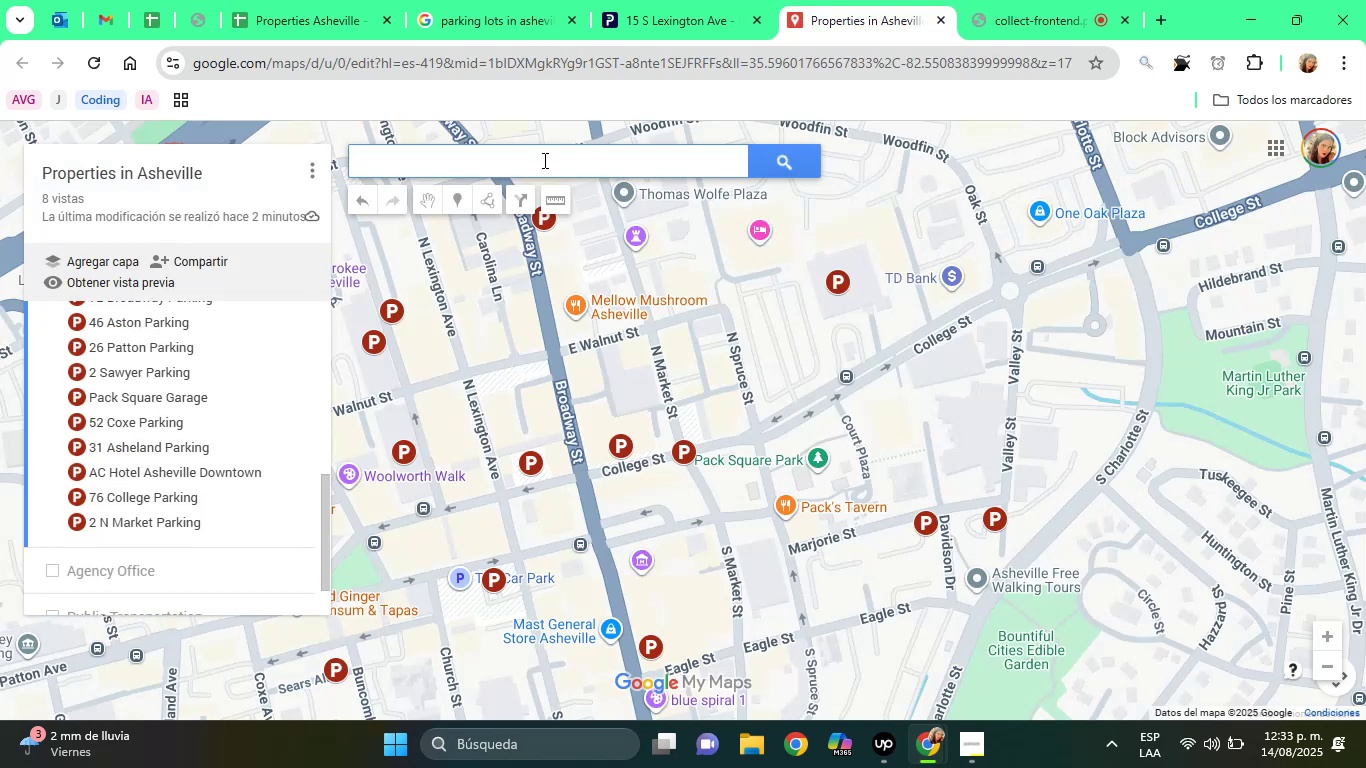 
right_click([534, 160])
 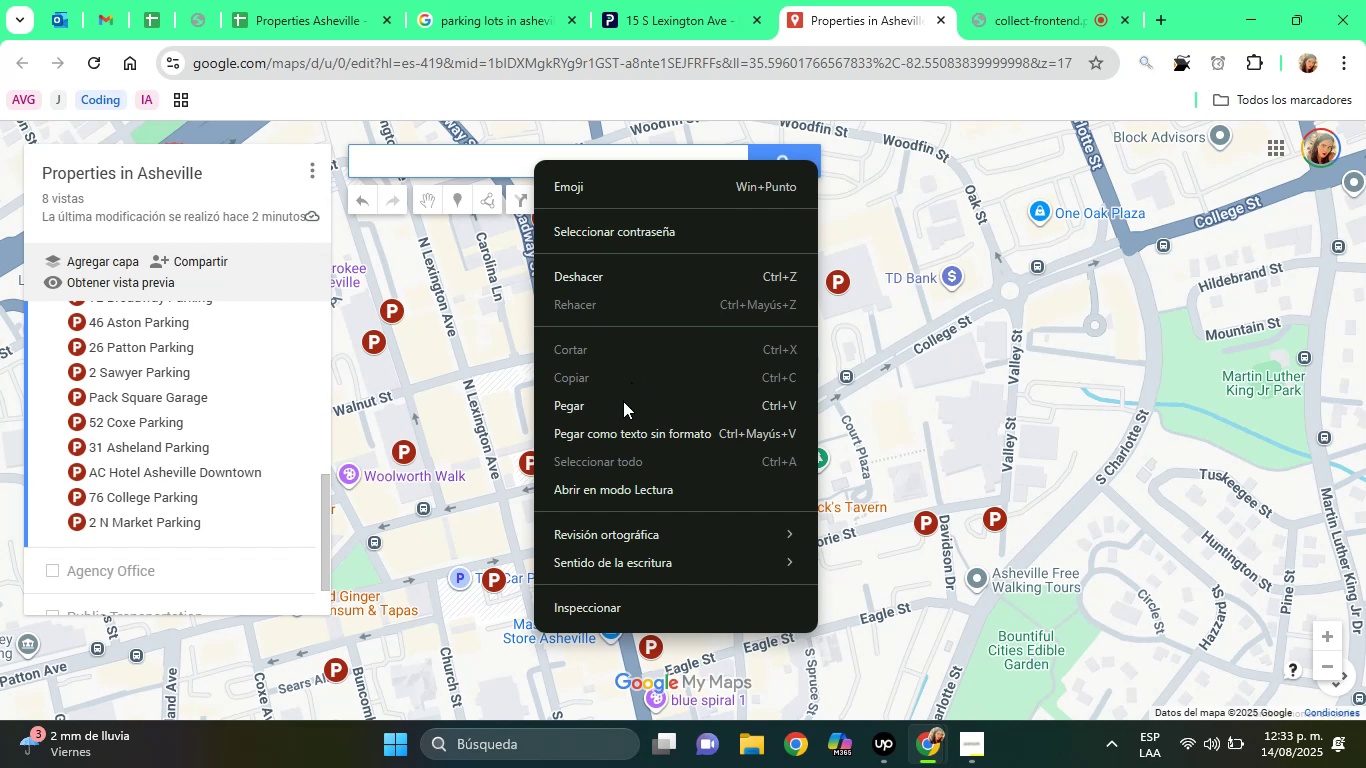 
left_click([621, 406])
 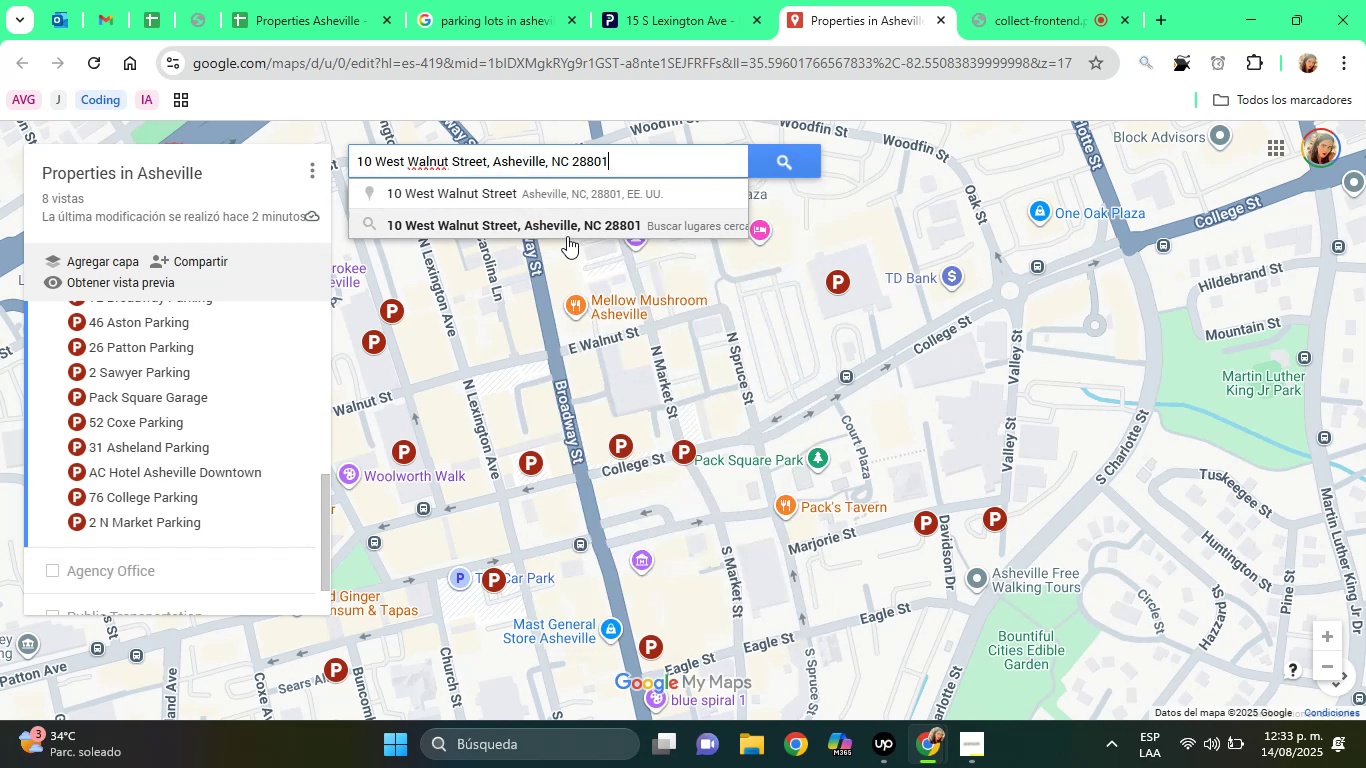 
left_click([566, 218])
 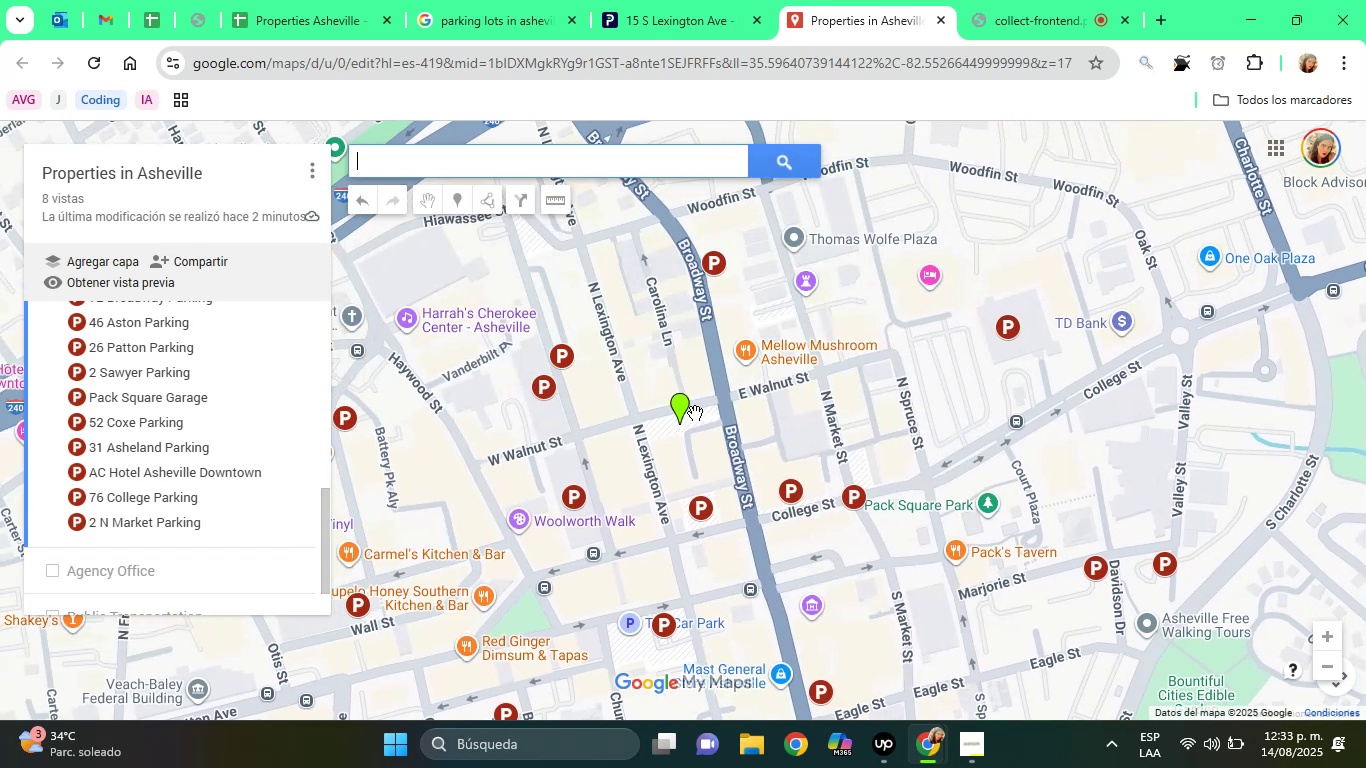 
left_click([688, 411])
 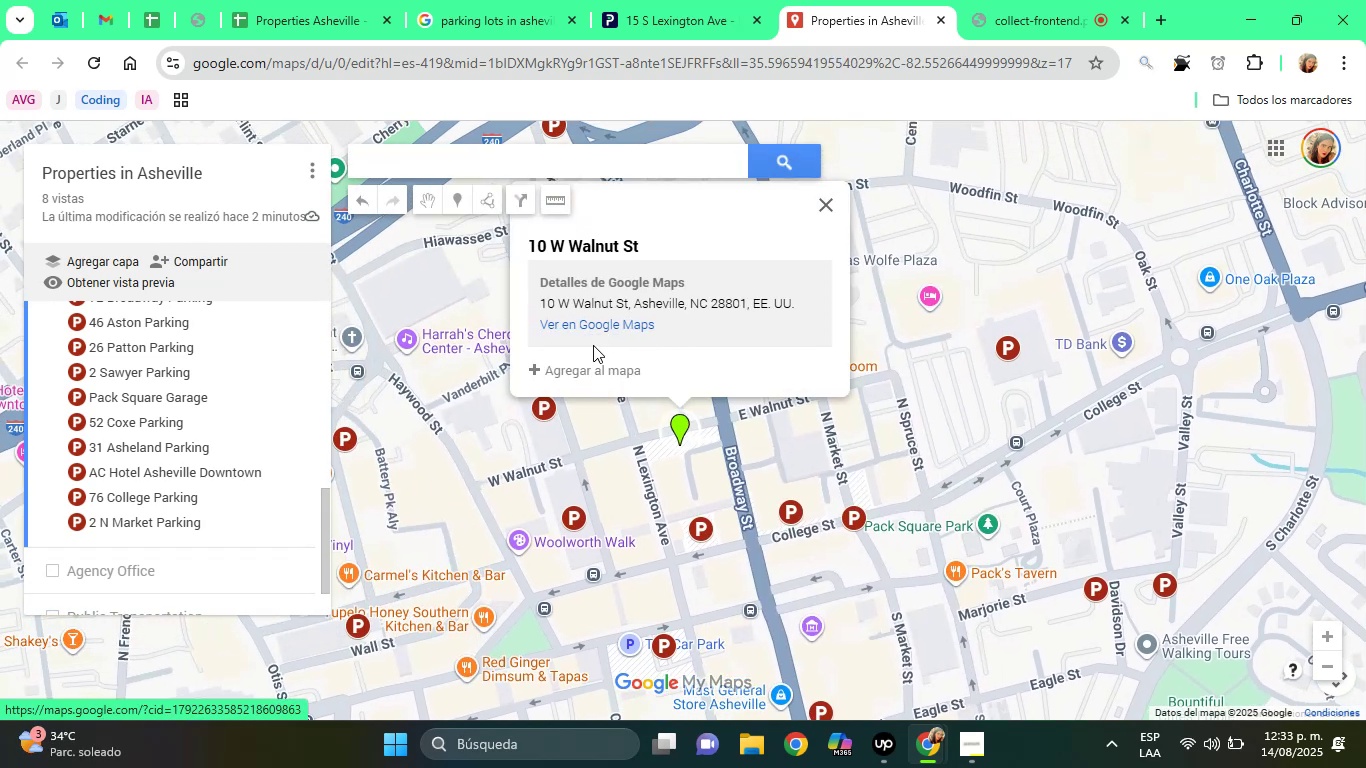 
left_click([607, 362])
 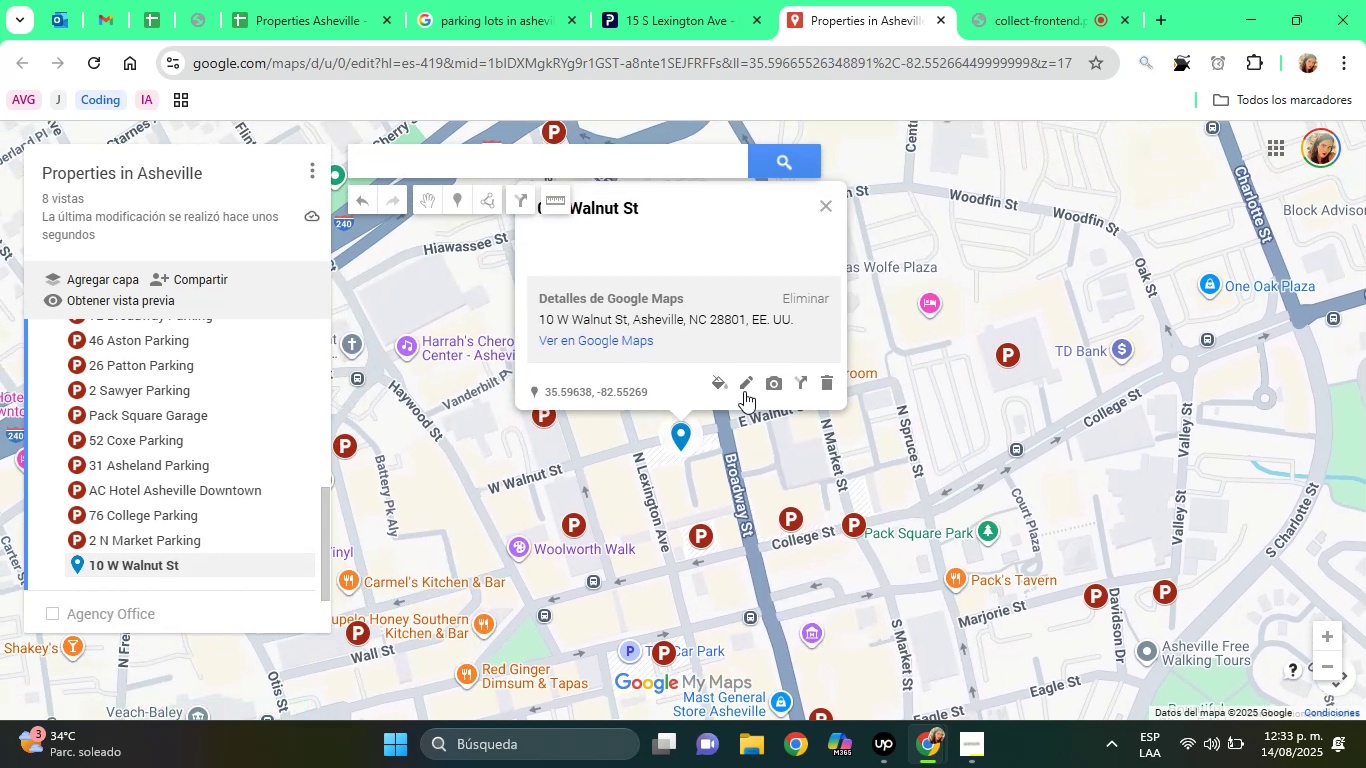 
left_click([725, 388])
 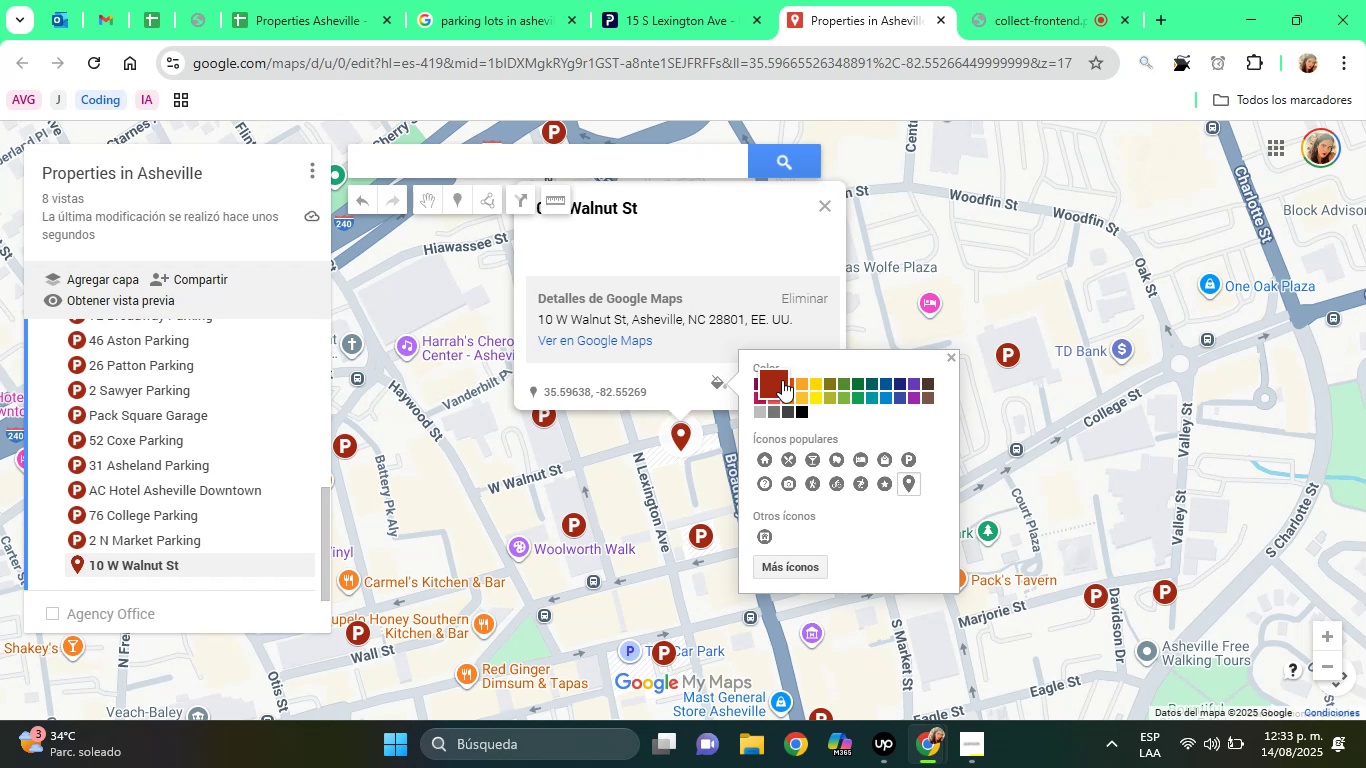 
left_click([909, 451])
 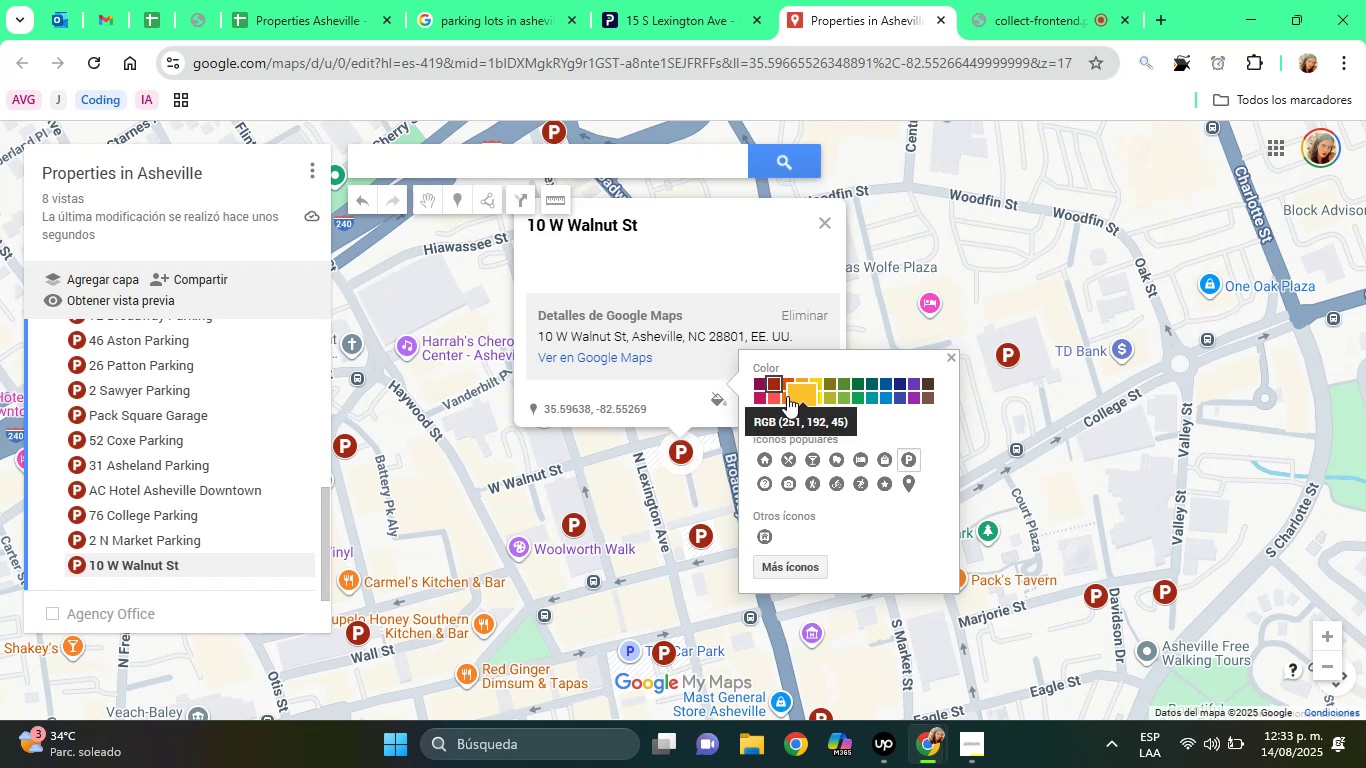 
mouse_move([665, 366])
 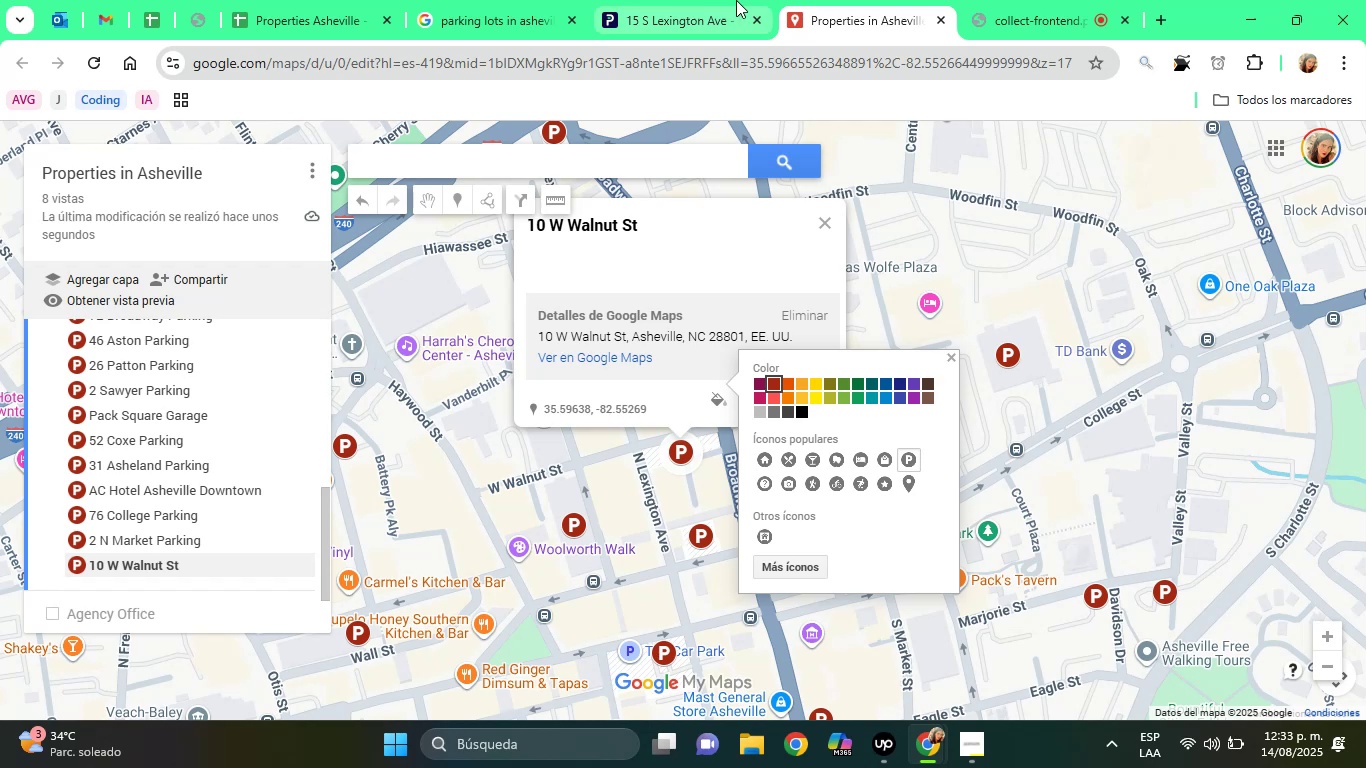 
left_click([710, 0])
 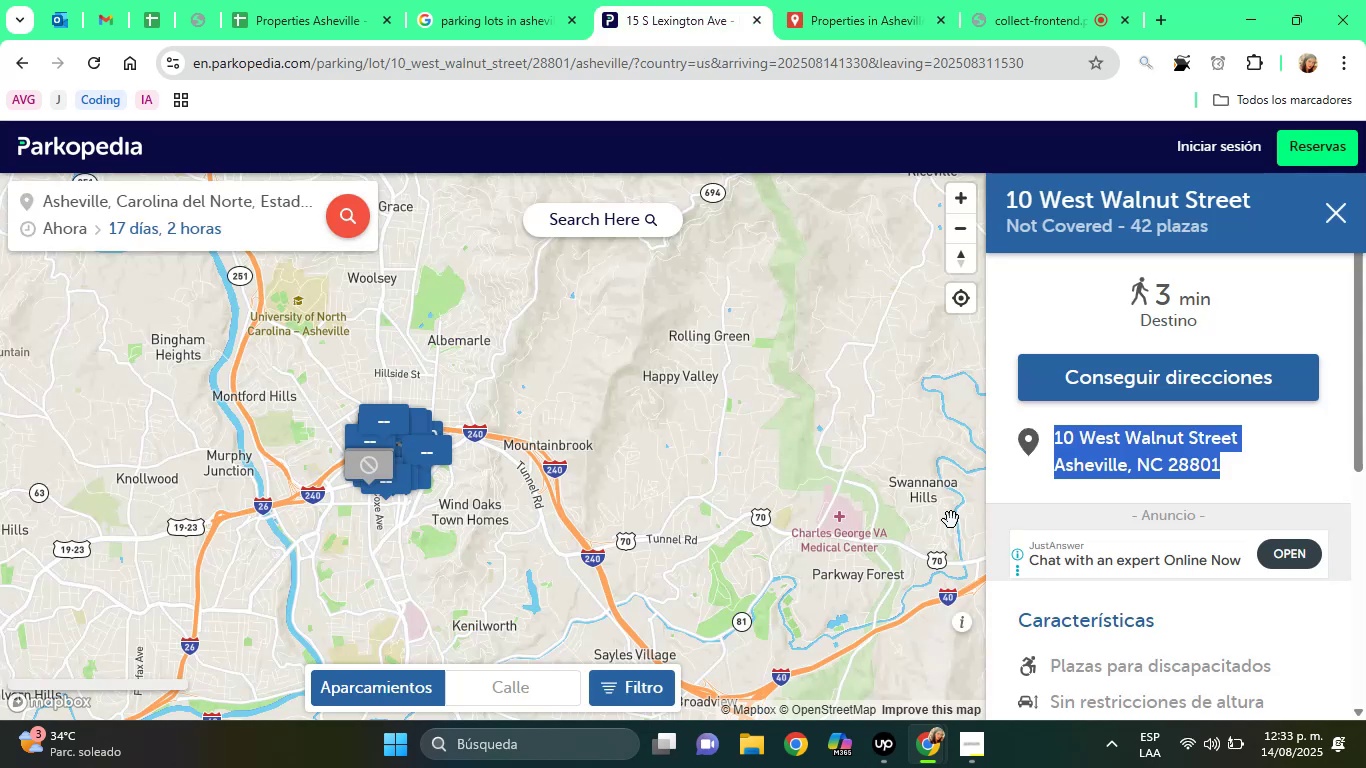 
wait(5.56)
 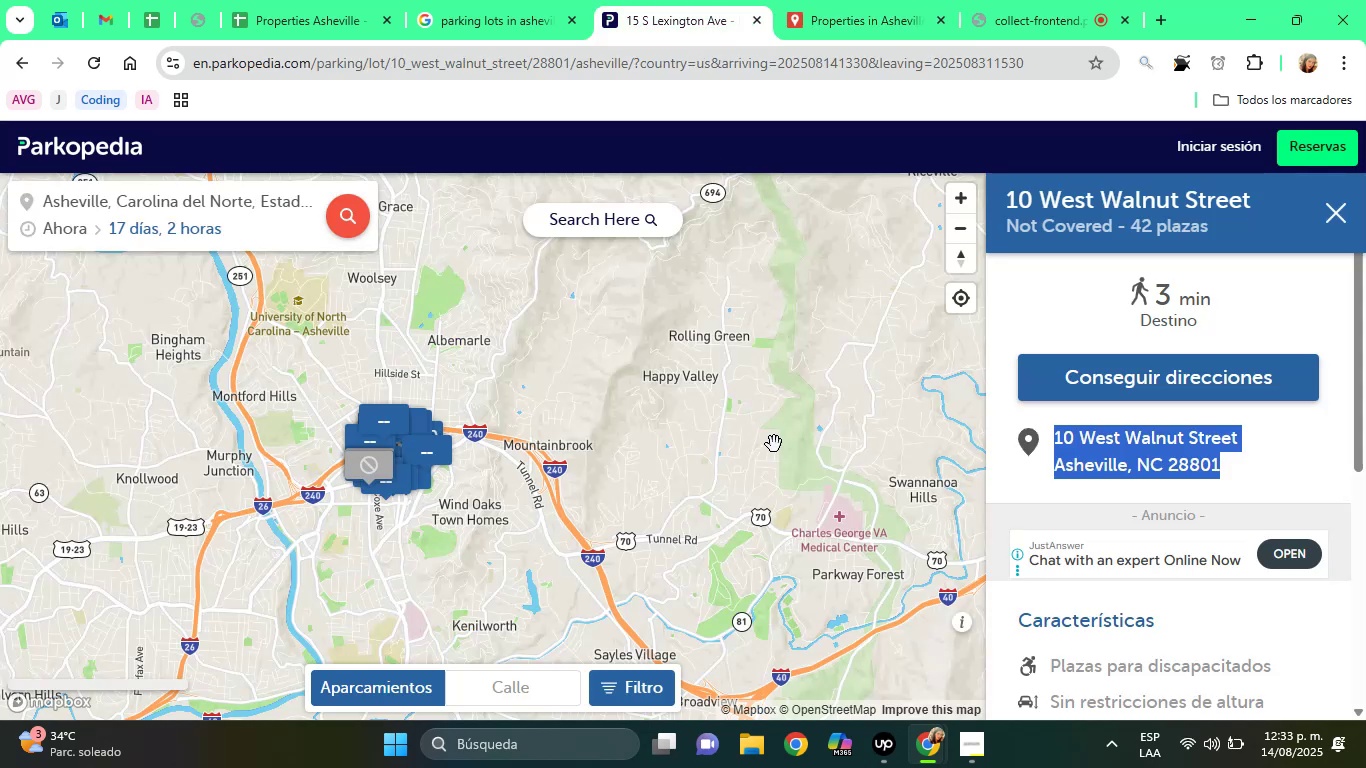 
left_click([891, 0])
 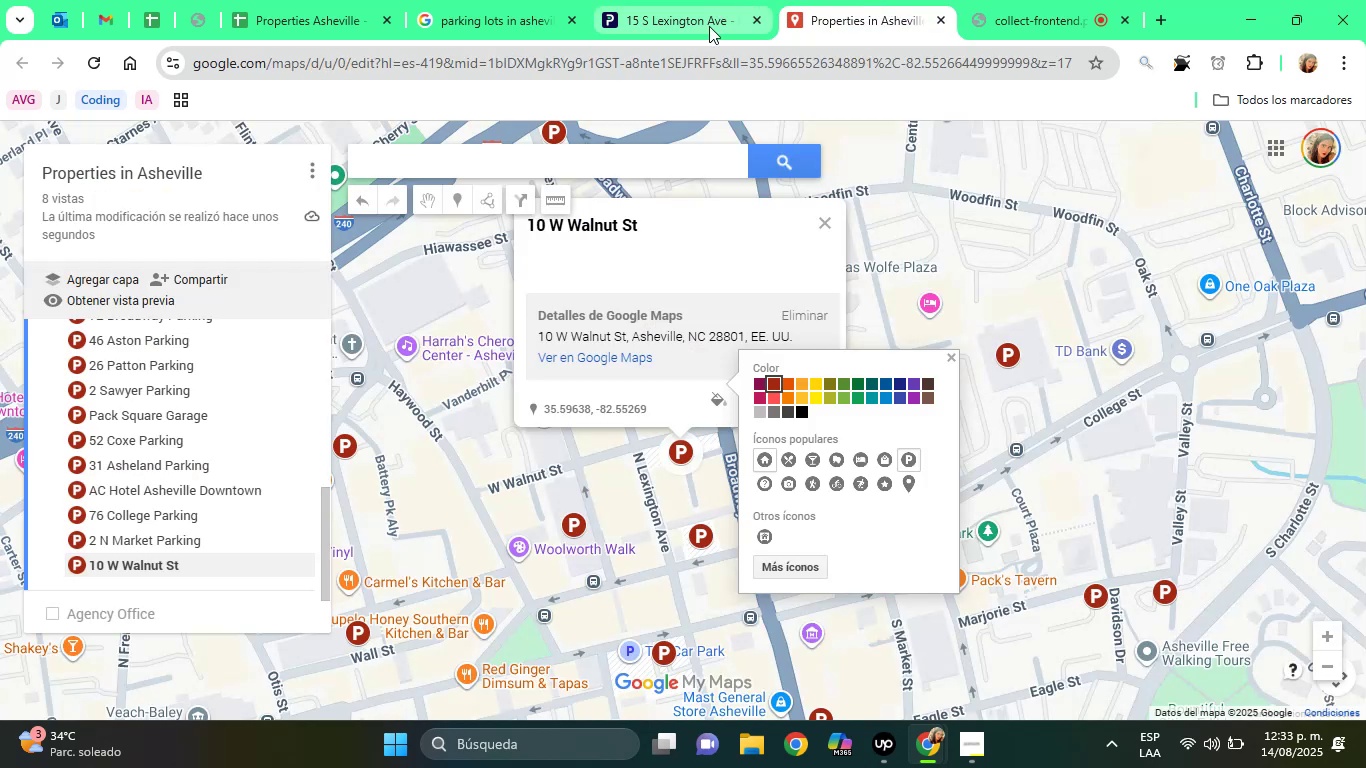 
left_click([648, 235])
 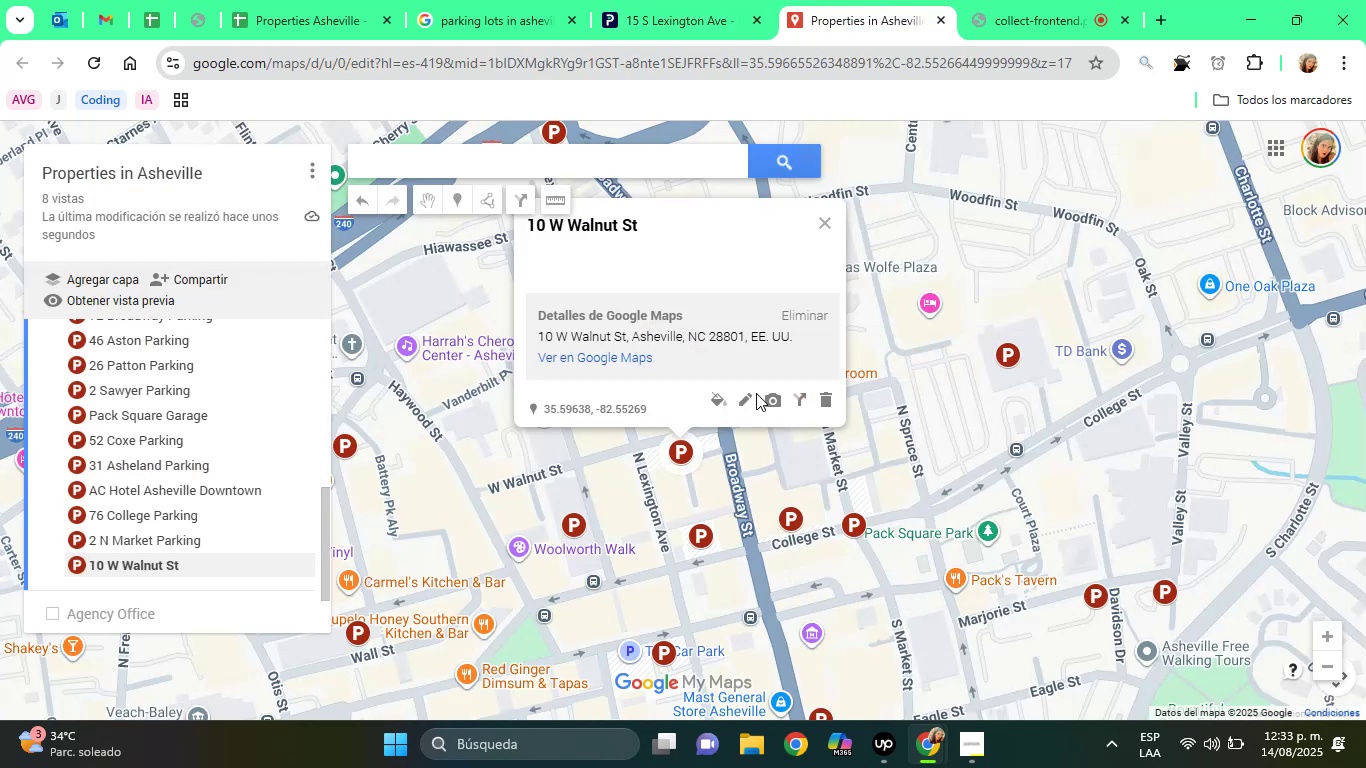 
left_click([748, 396])
 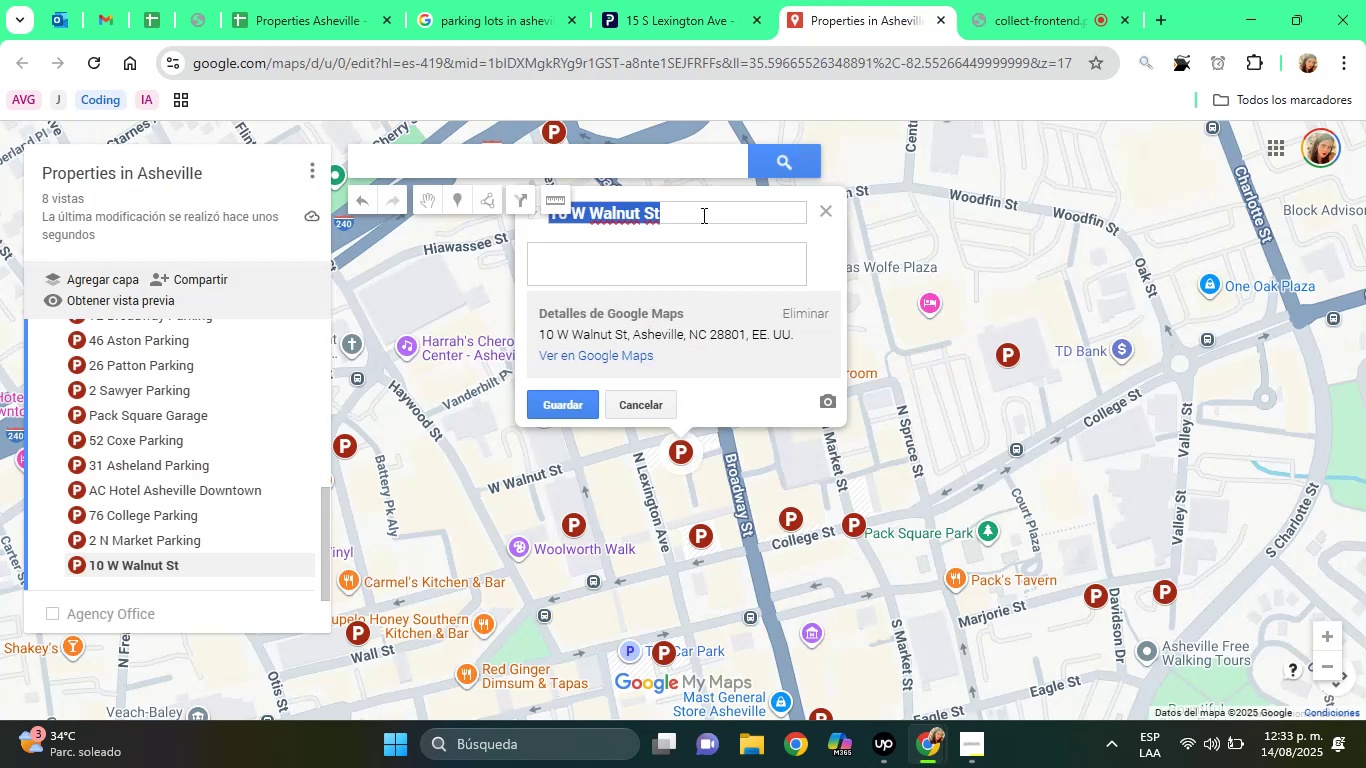 
left_click([705, 209])
 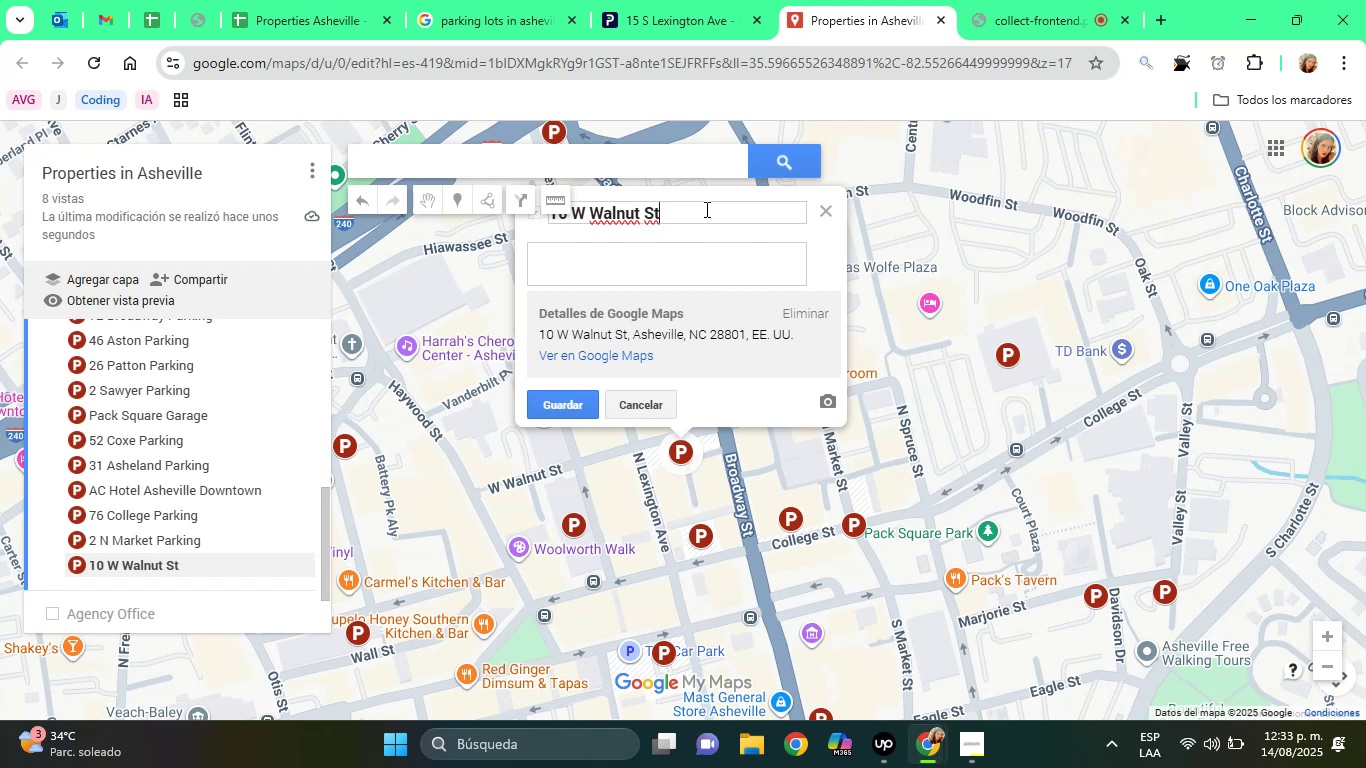 
key(Backspace)
key(Backspace)
key(Backspace)
type( Parking)
key(Tab)
type(Parking Lot)
 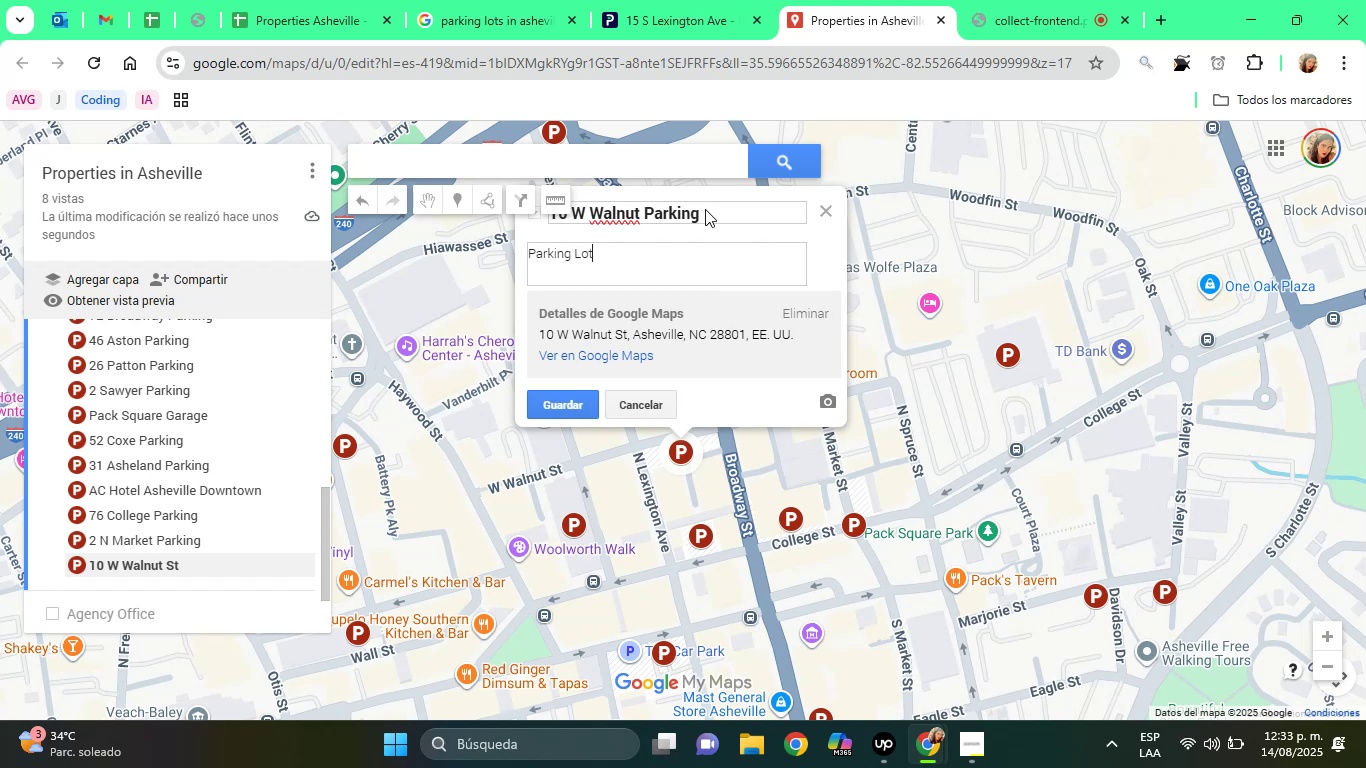 
 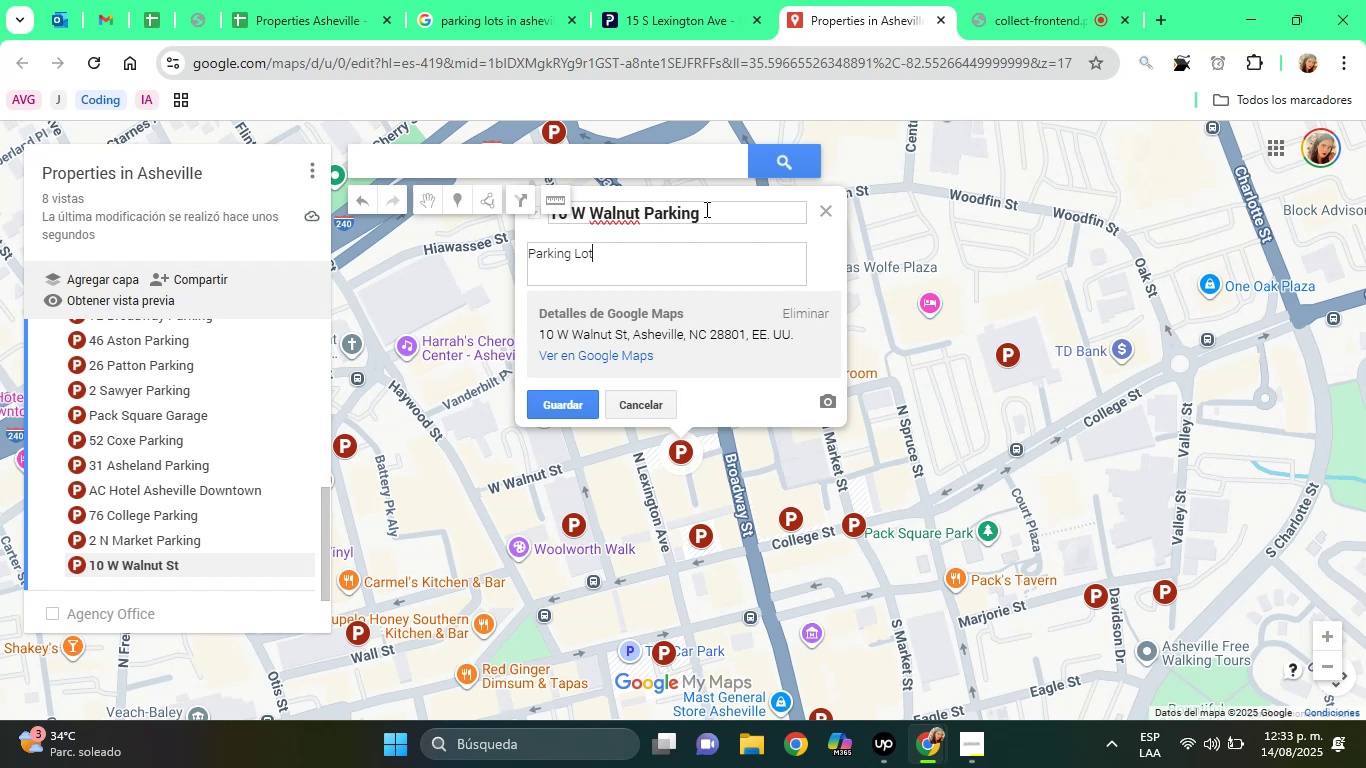 
key(Enter)
 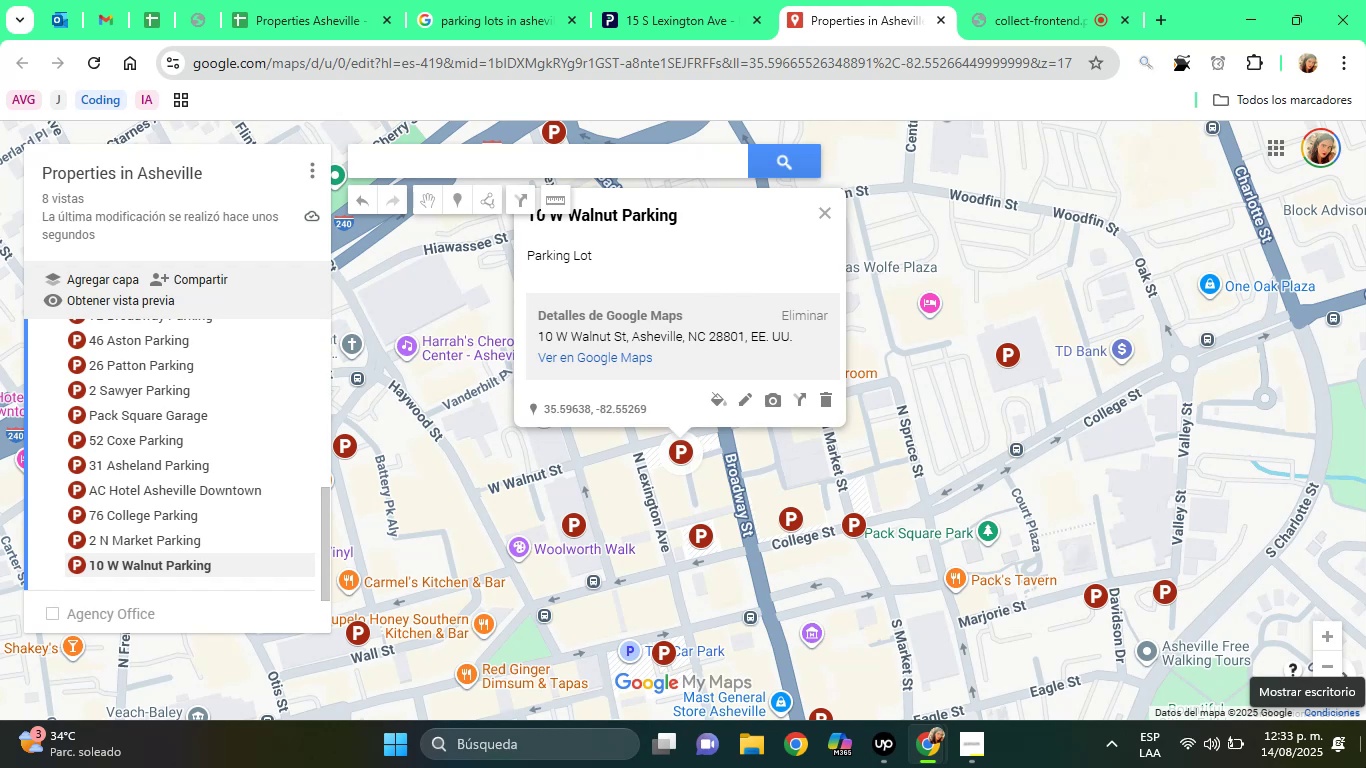 
wait(18.3)
 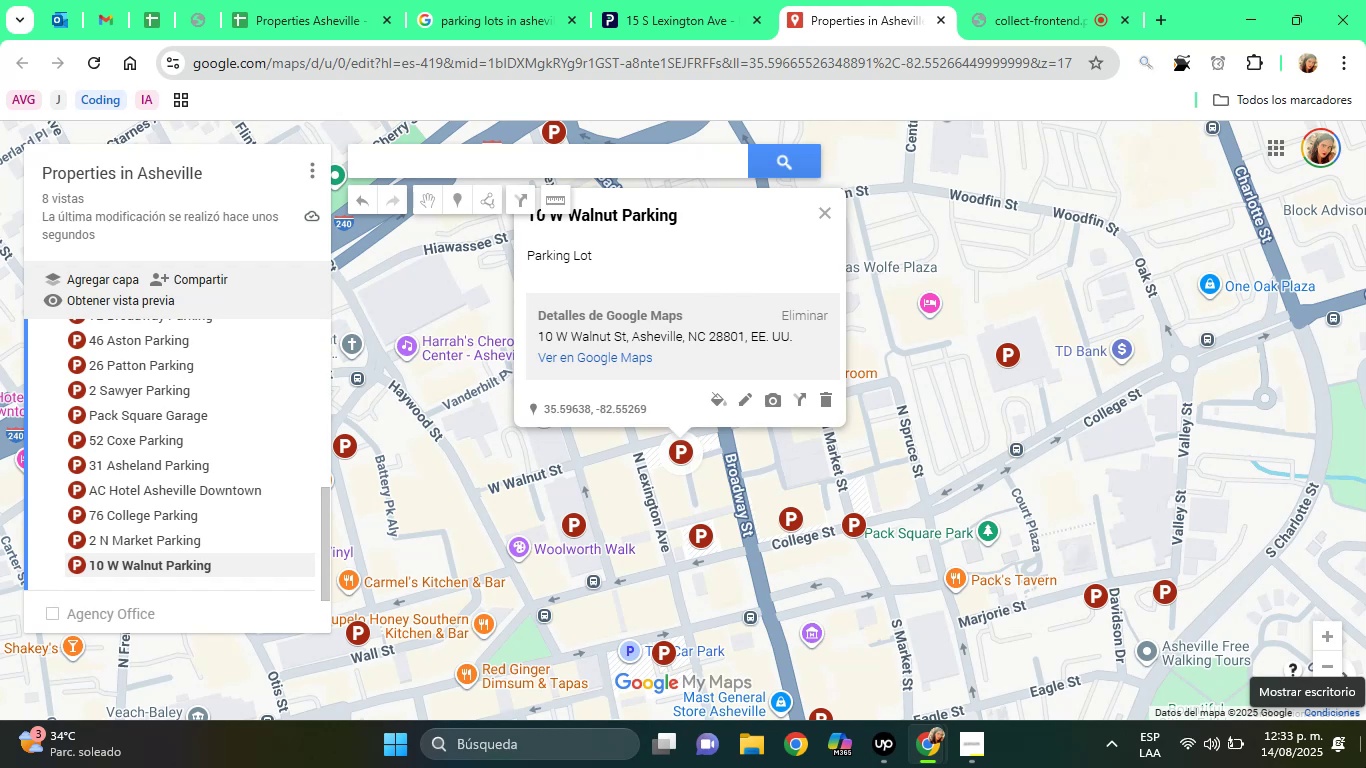 
left_click([748, 0])
 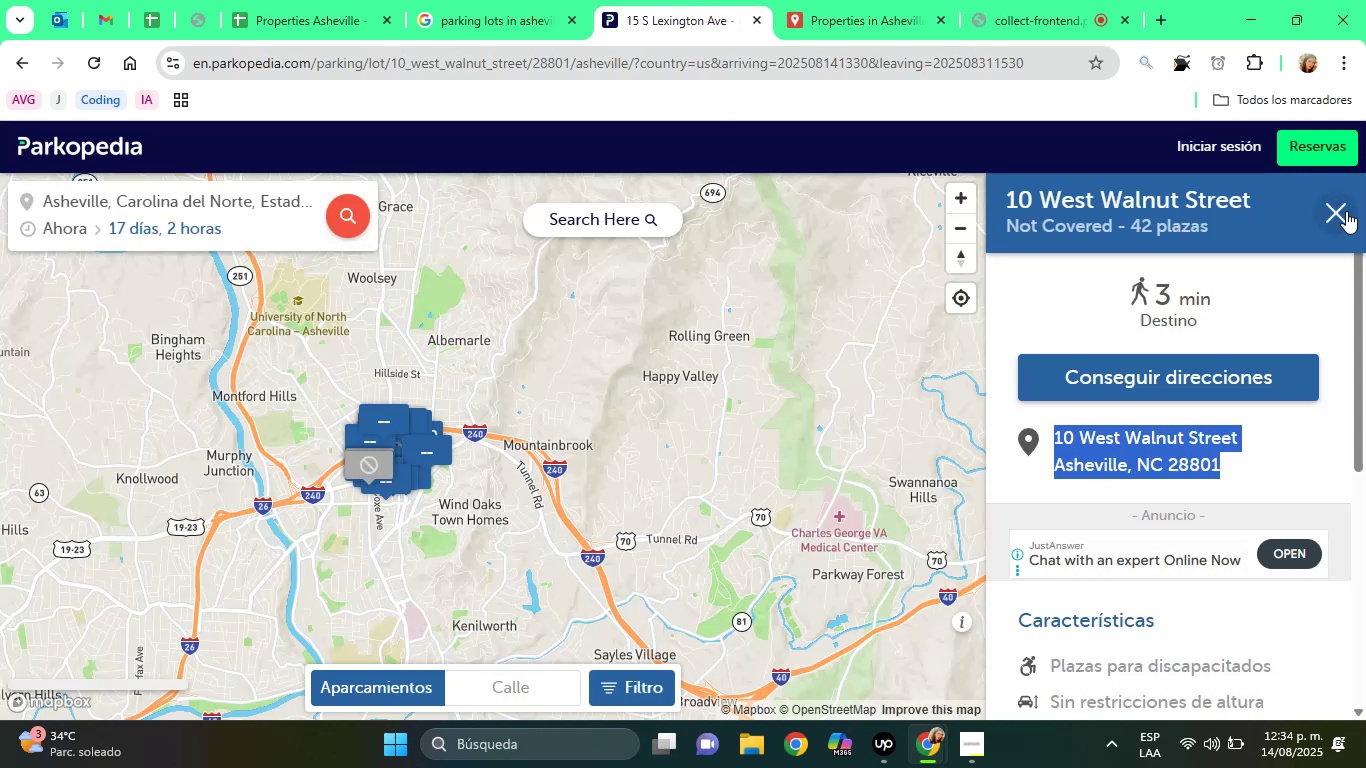 
left_click([1346, 210])
 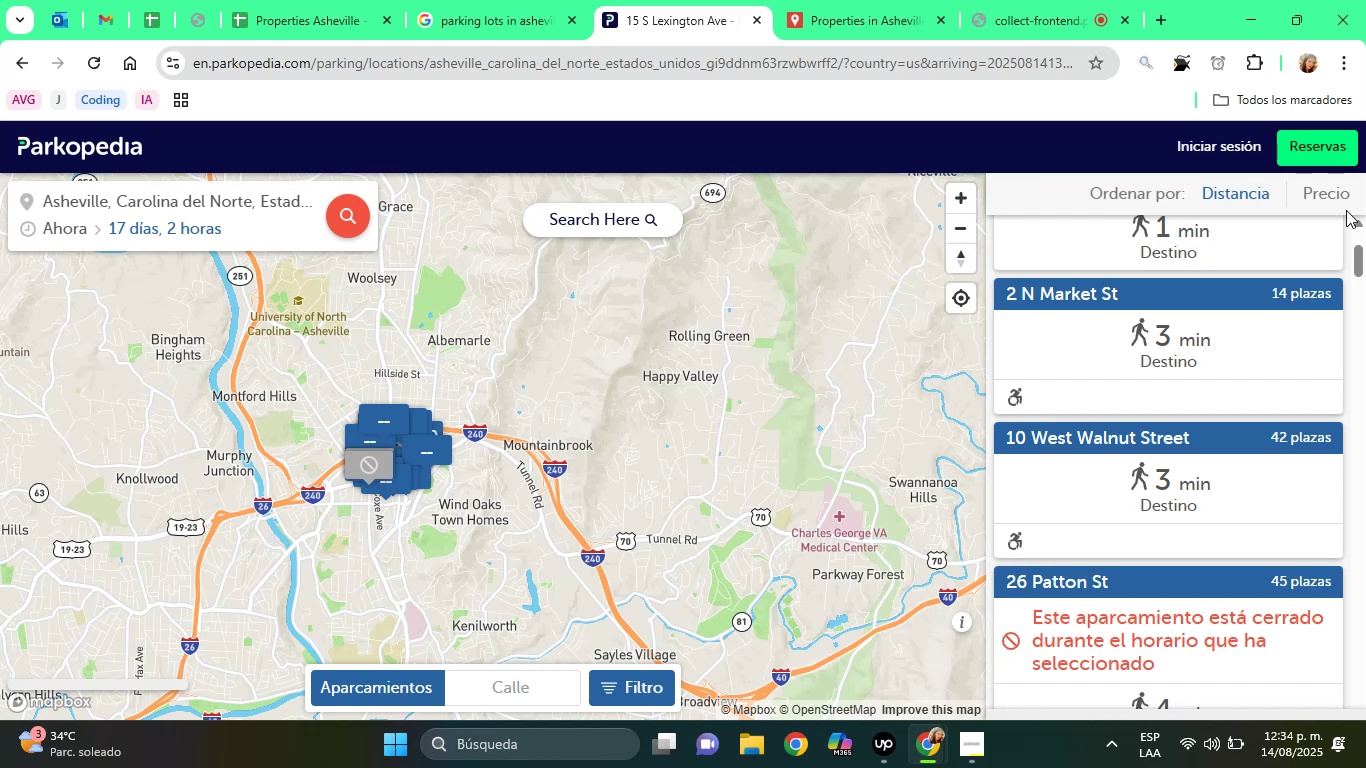 
scroll: coordinate [1301, 328], scroll_direction: up, amount: 1.0
 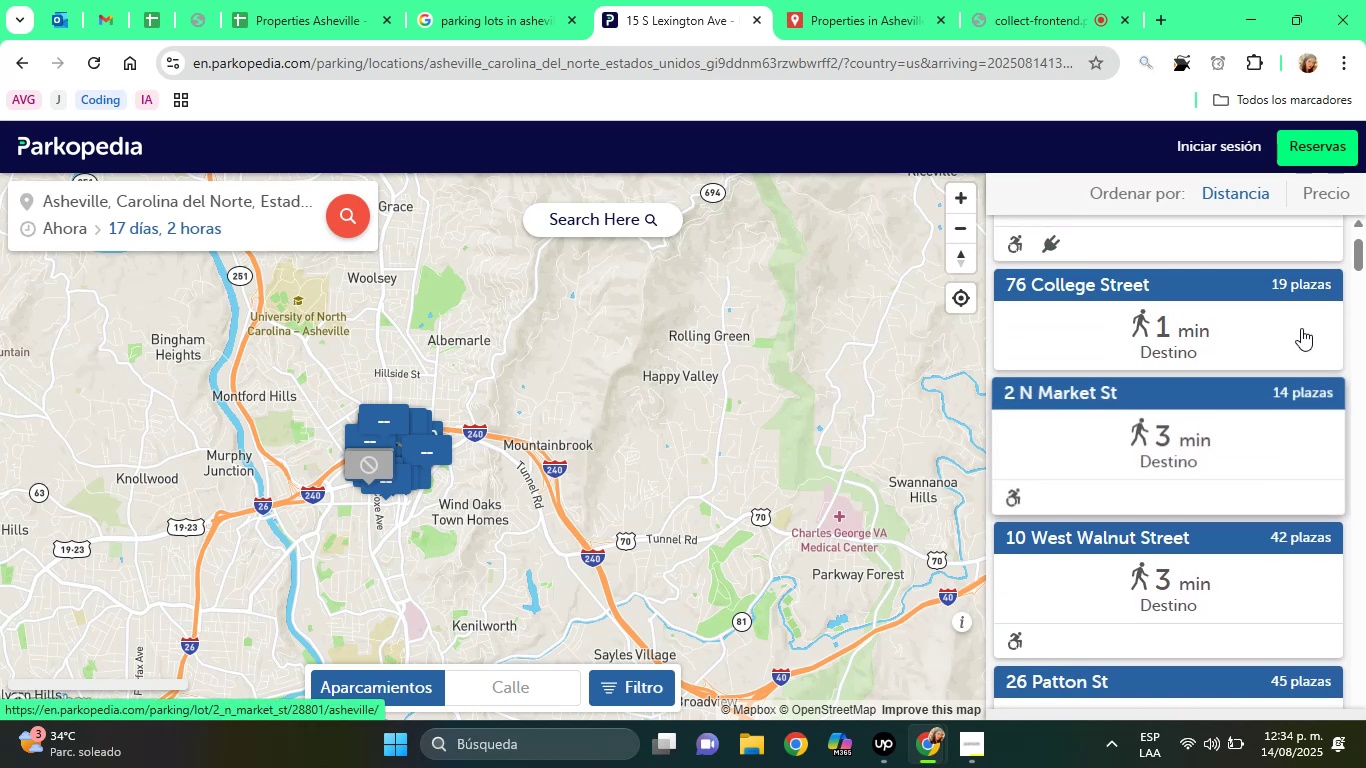 
scroll: coordinate [1267, 363], scroll_direction: down, amount: 3.0
 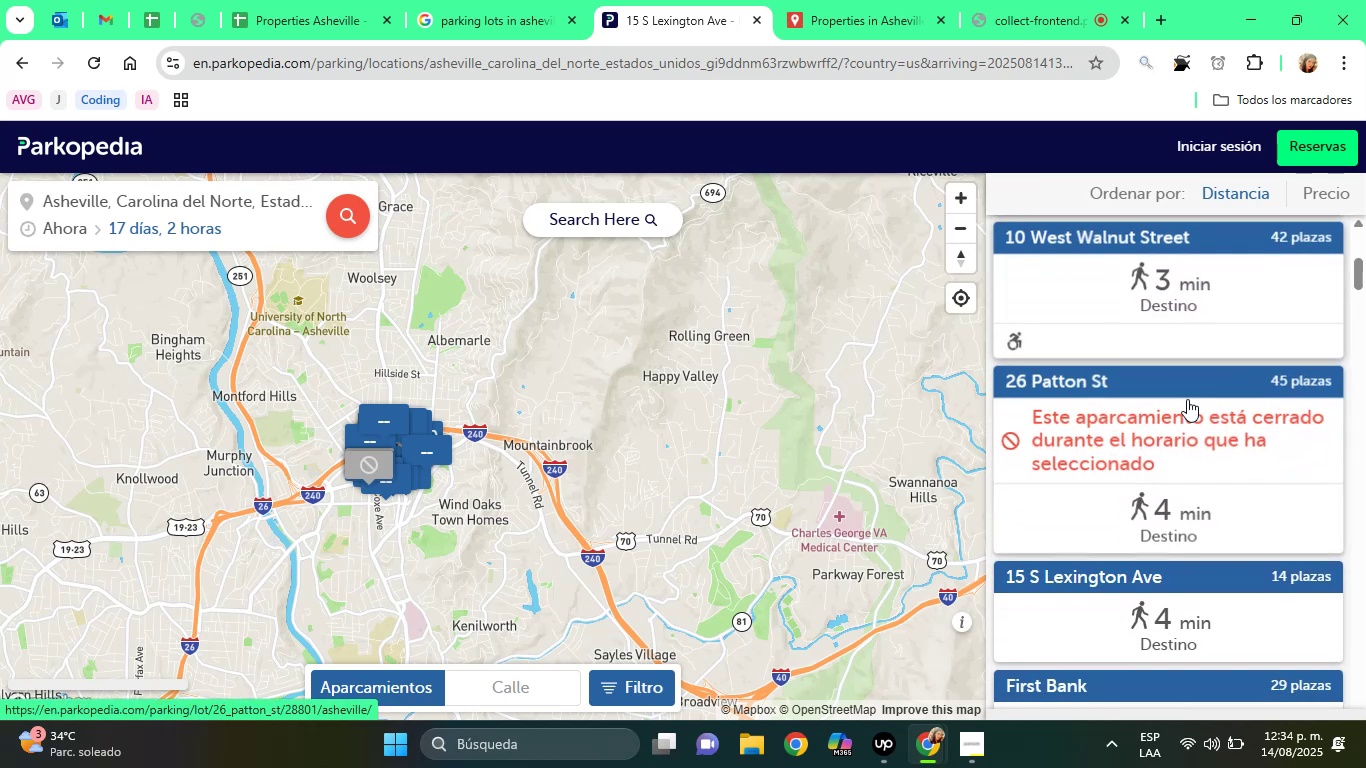 
scroll: coordinate [1148, 431], scroll_direction: up, amount: 2.0
 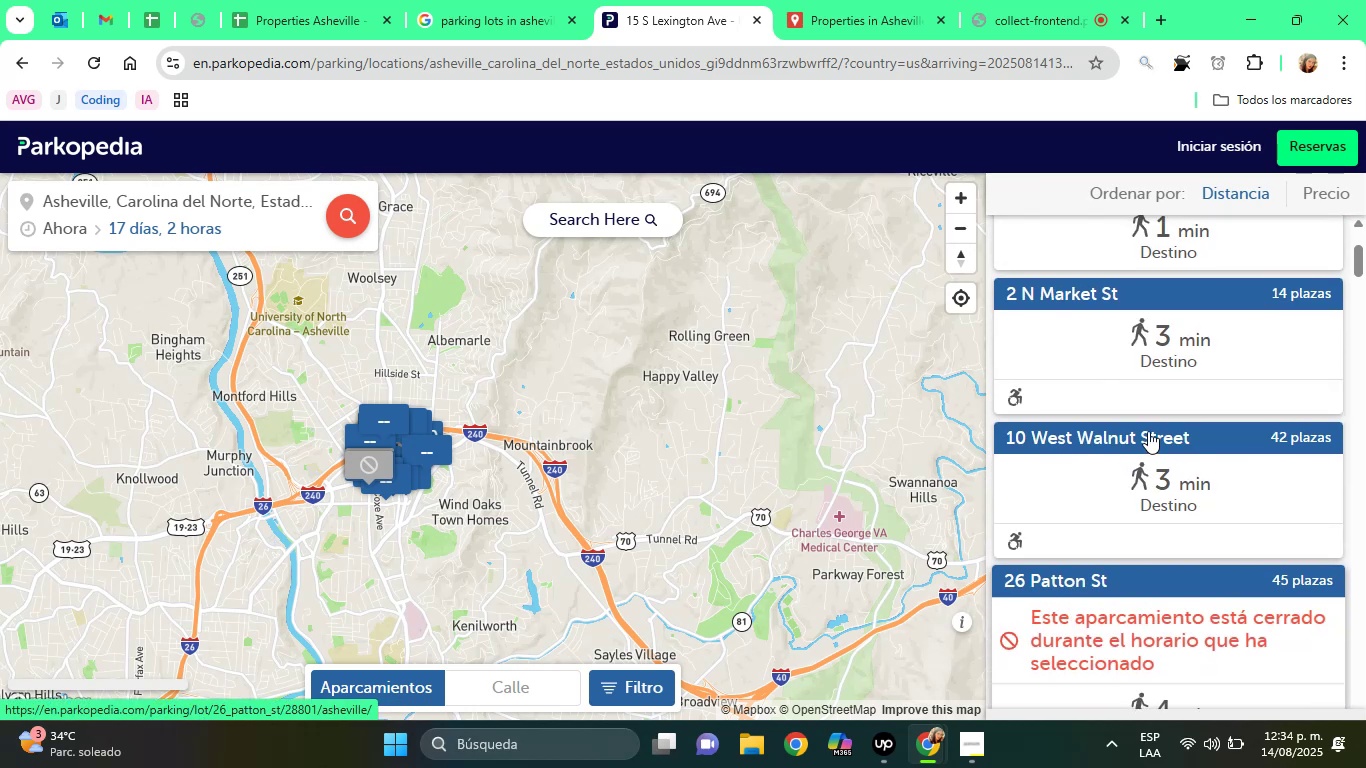 
scroll: coordinate [1182, 505], scroll_direction: down, amount: 2.0
 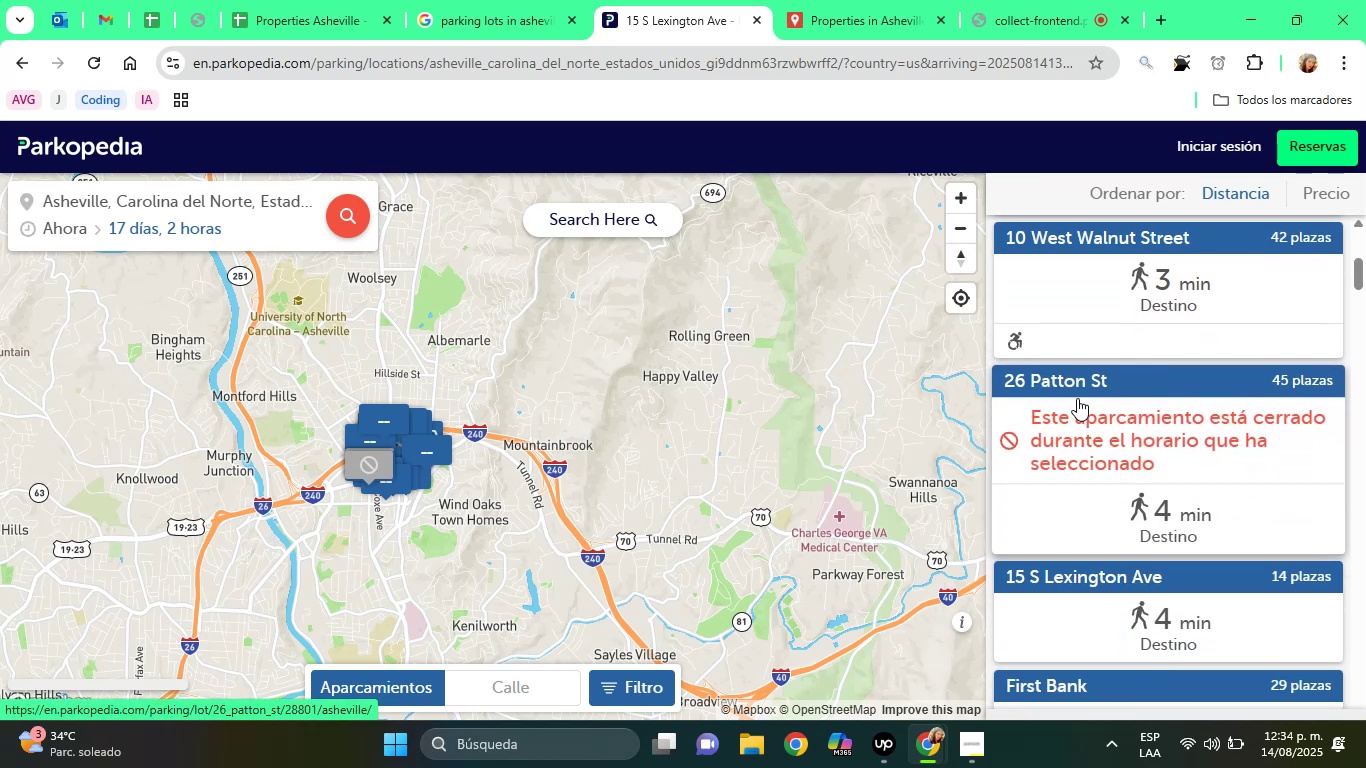 
left_click([1067, 392])
 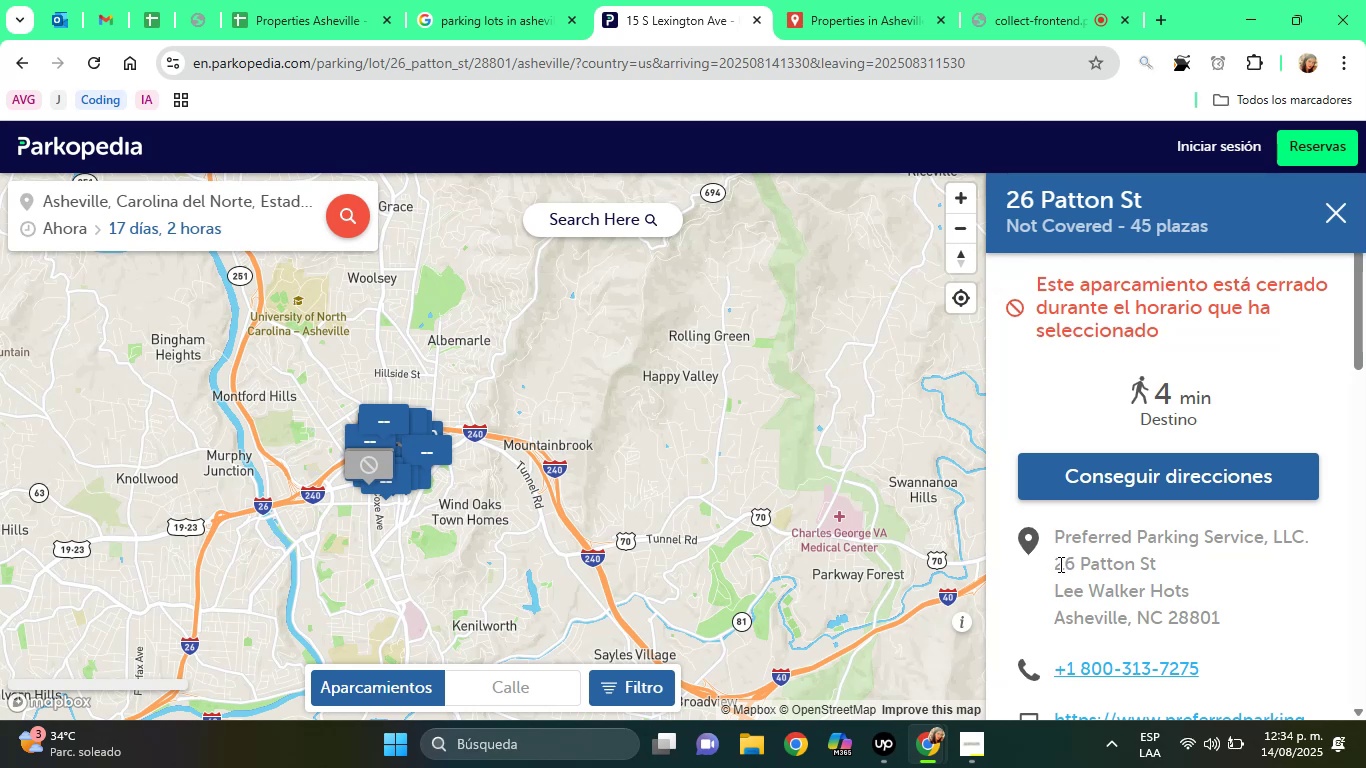 
left_click_drag(start_coordinate=[1090, 566], to_coordinate=[1162, 569])
 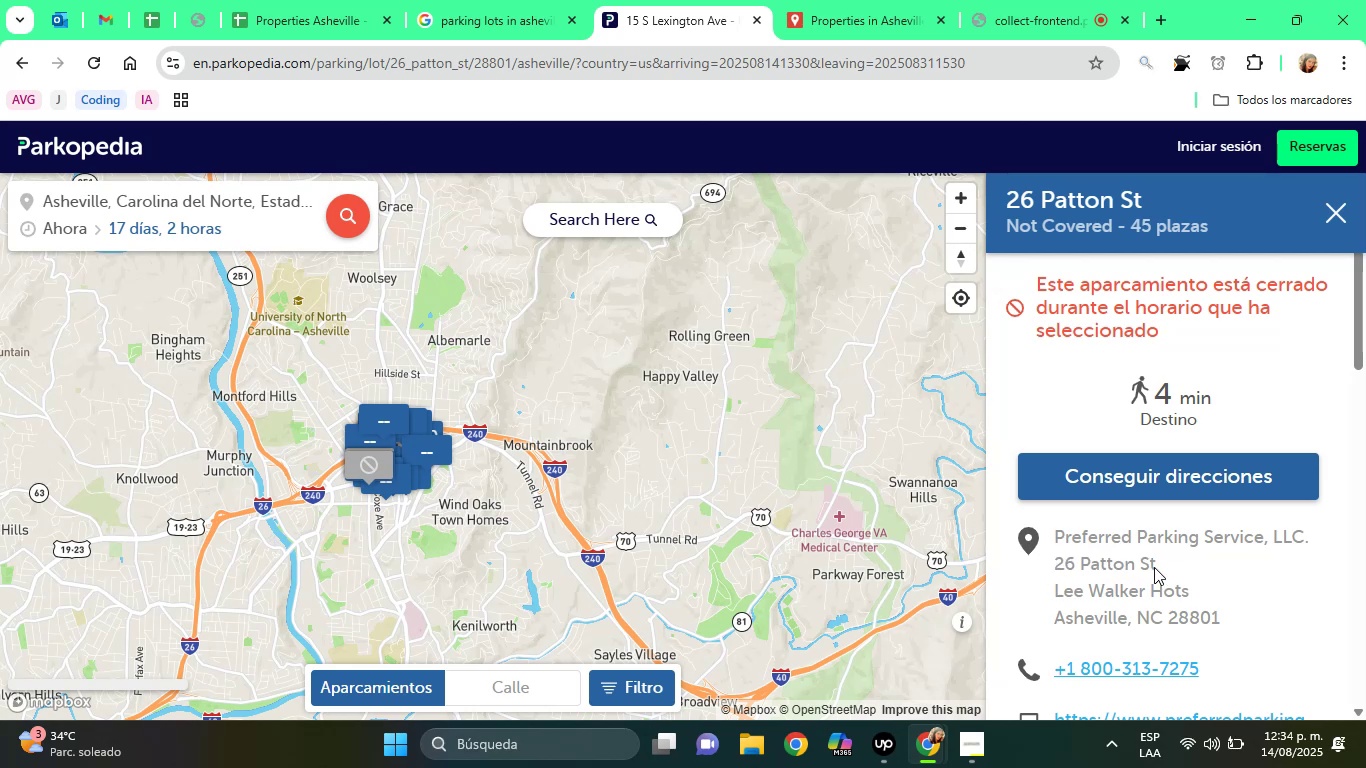 
double_click([1143, 563])
 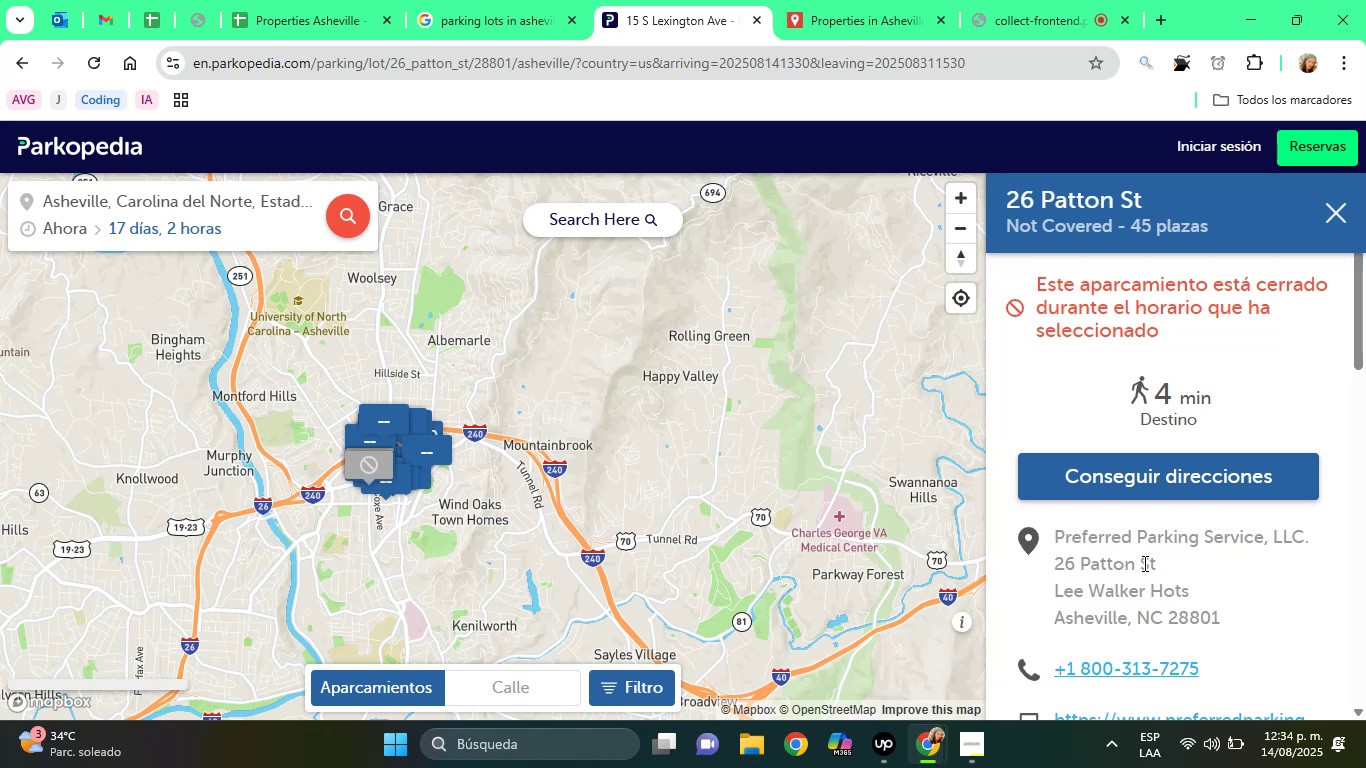 
triple_click([1143, 563])
 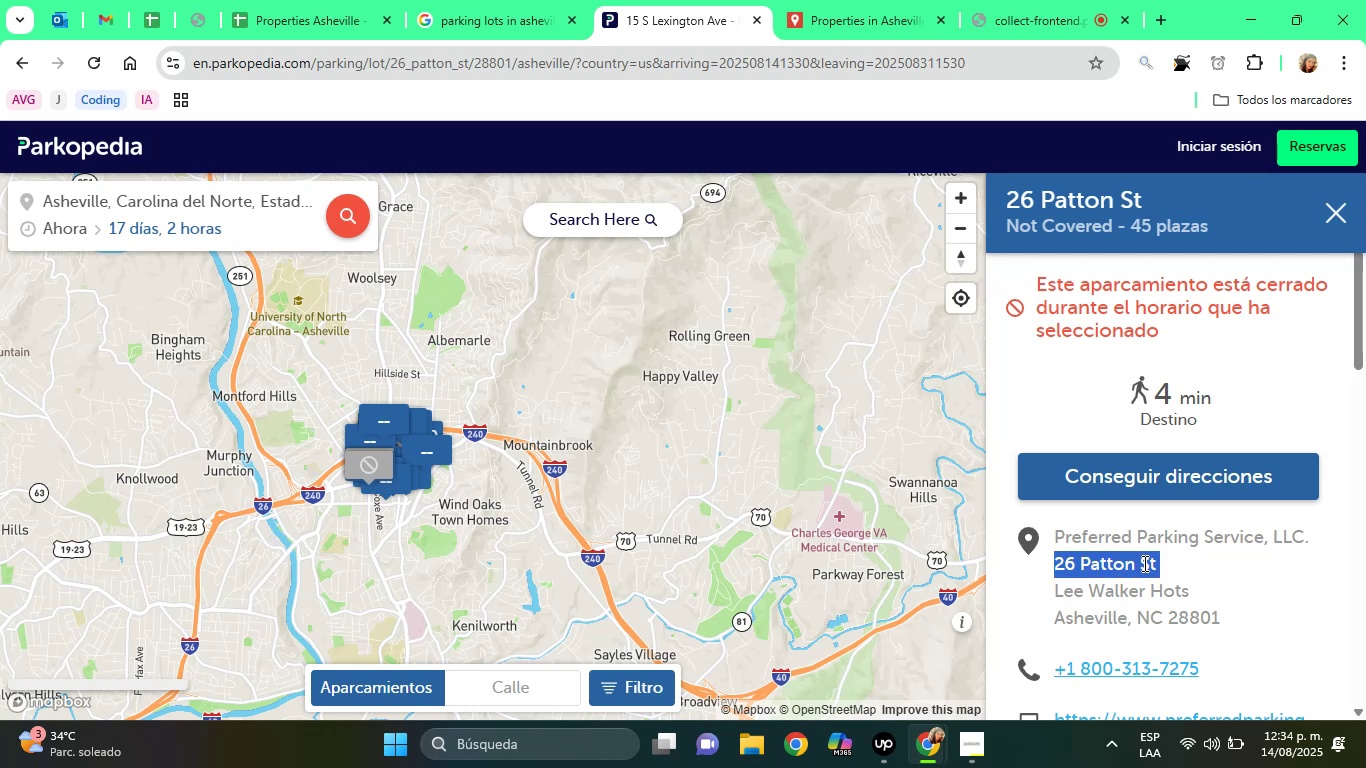 
triple_click([1143, 563])
 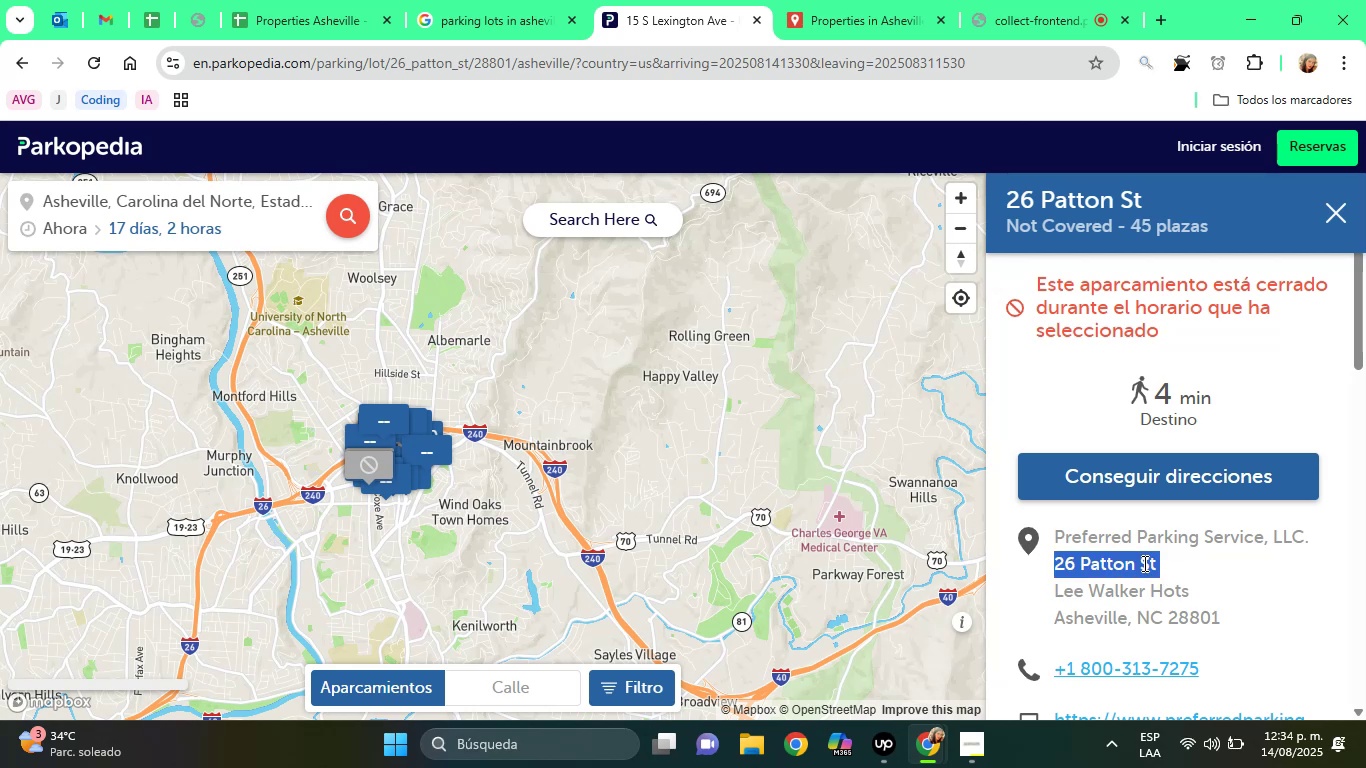 
right_click([1143, 563])
 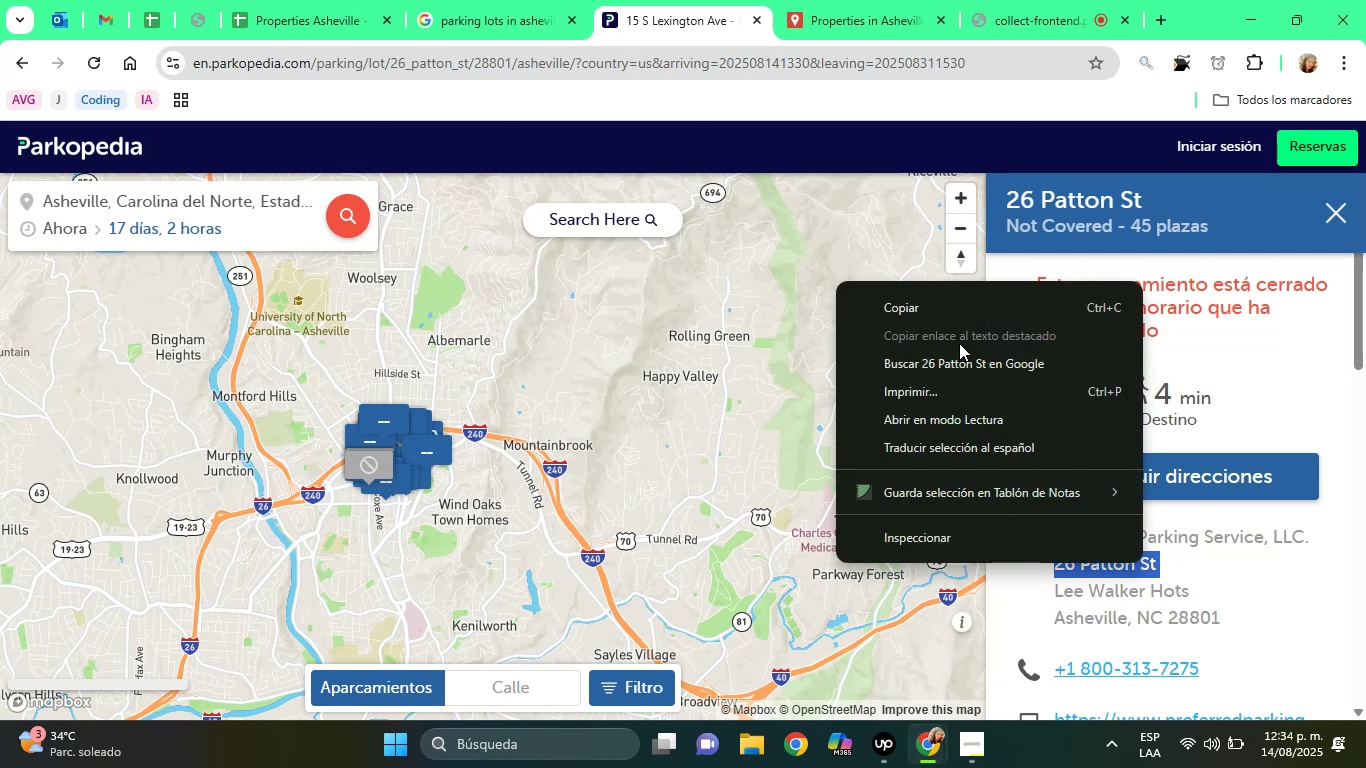 
left_click([924, 315])
 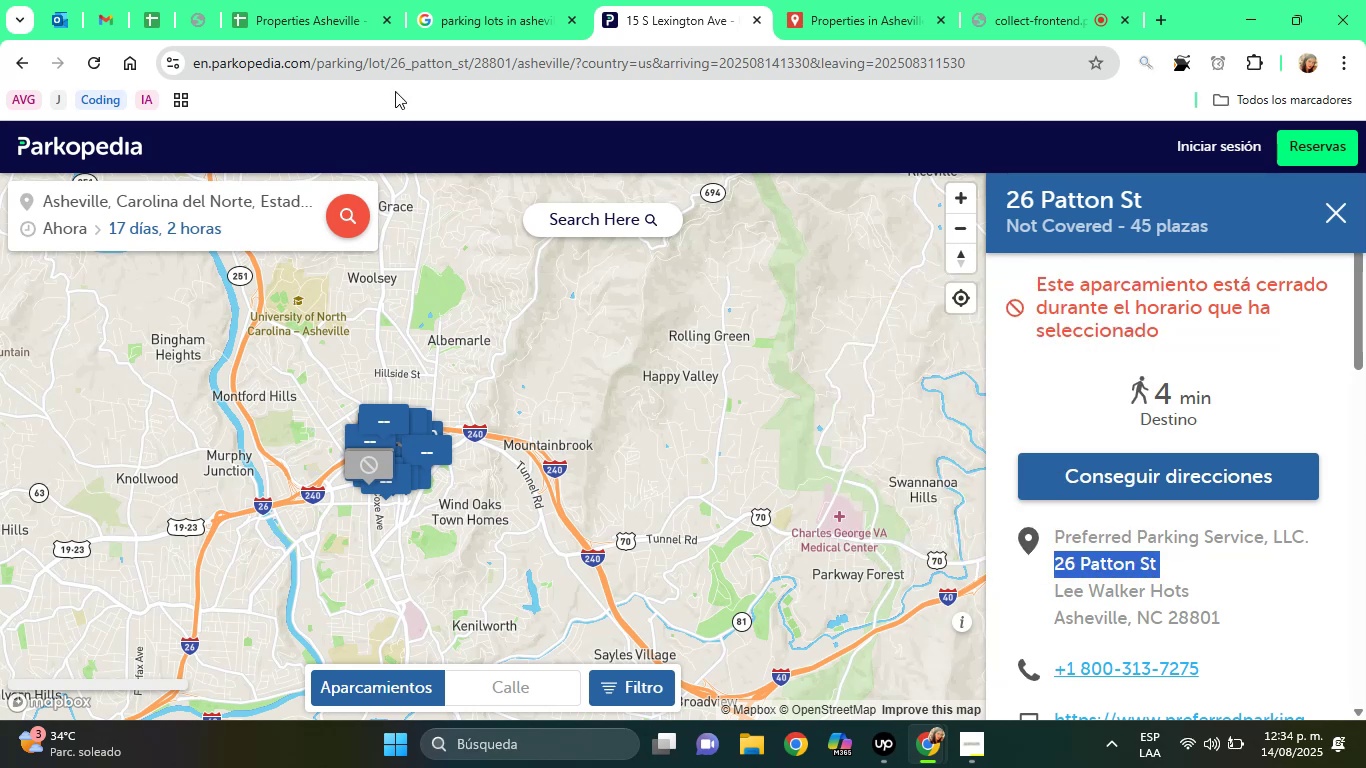 
left_click([347, 0])
 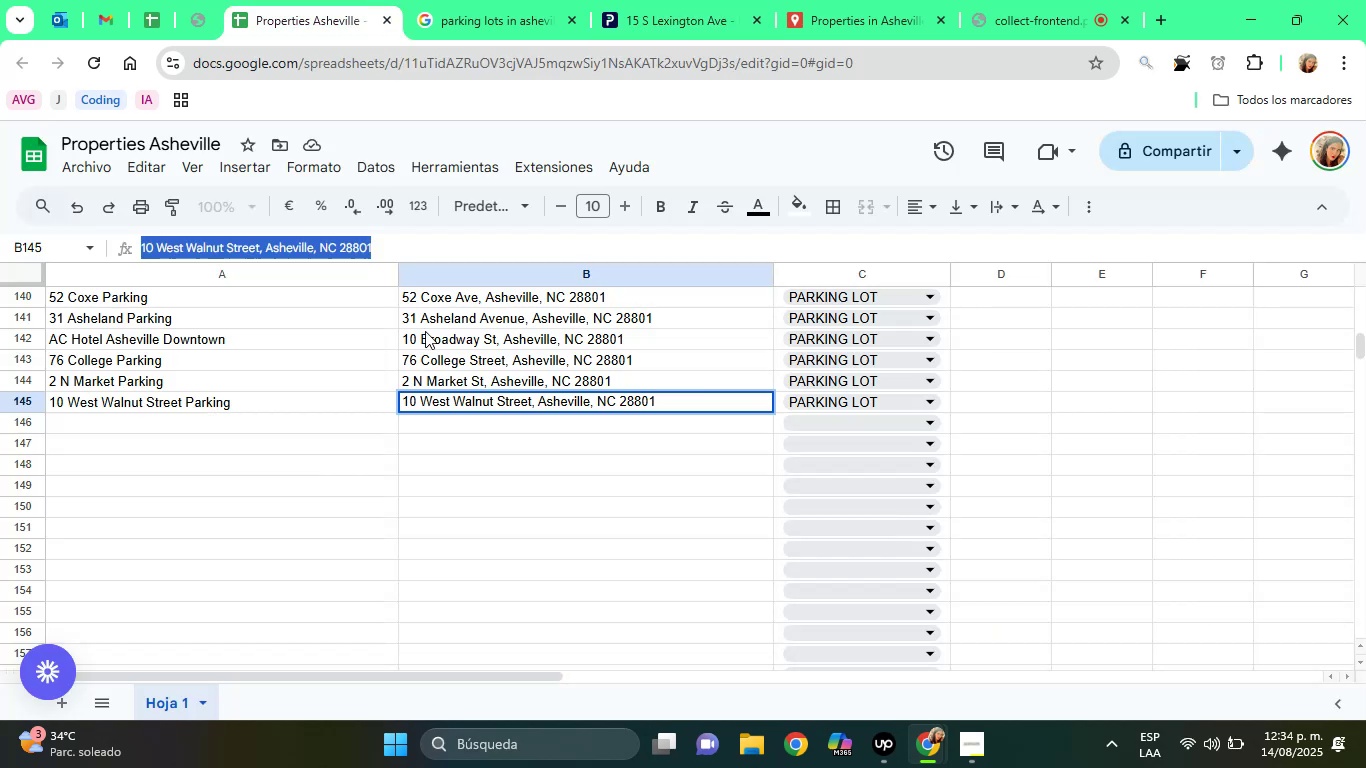 
left_click([429, 338])
 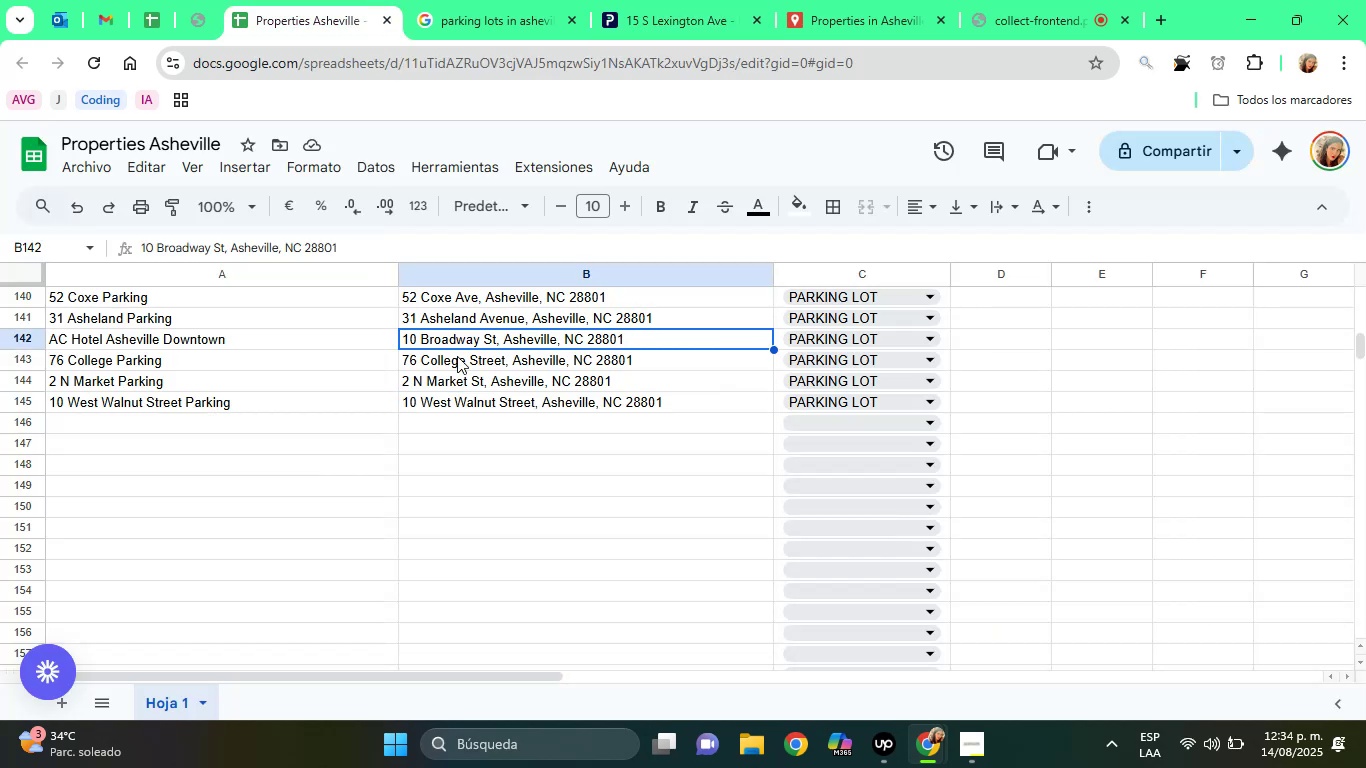 
scroll: coordinate [494, 372], scroll_direction: up, amount: 1.0
 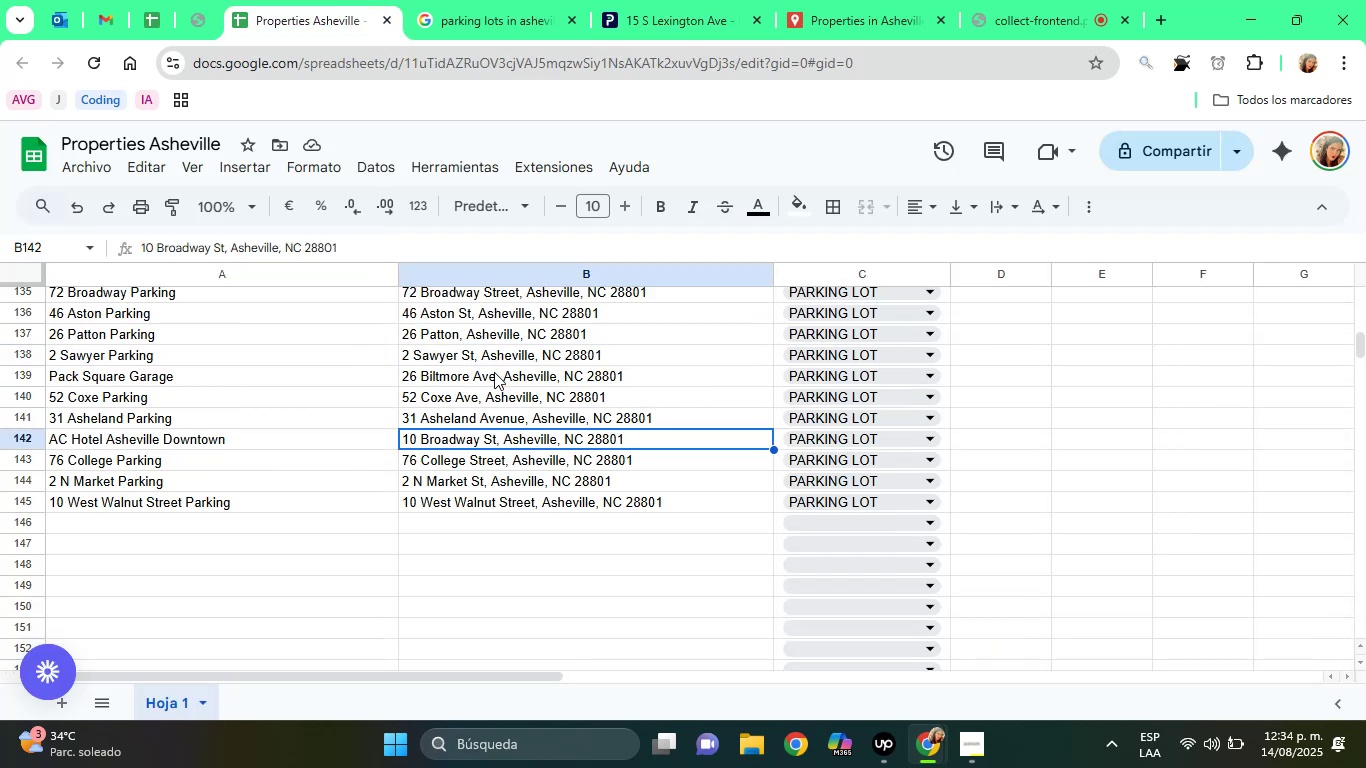 
left_click([494, 372])
 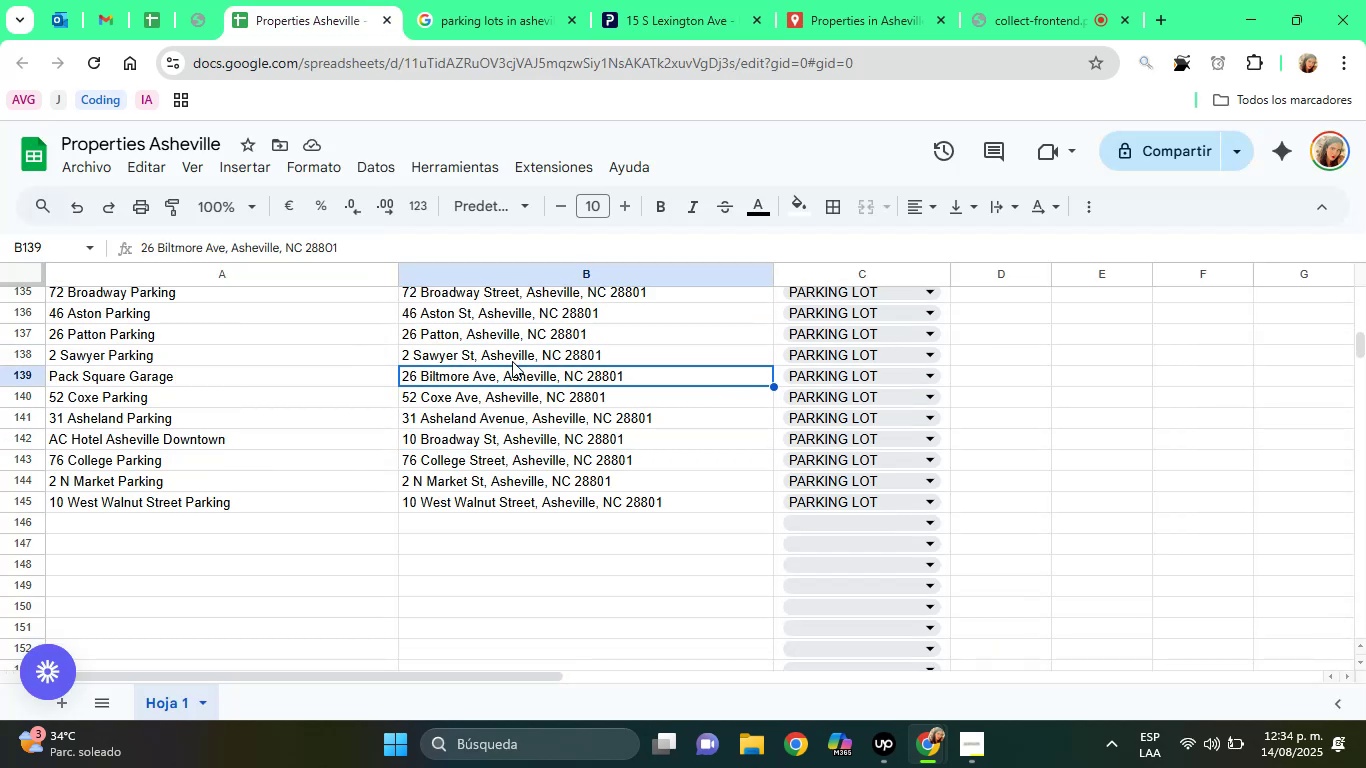 
left_click([502, 335])
 